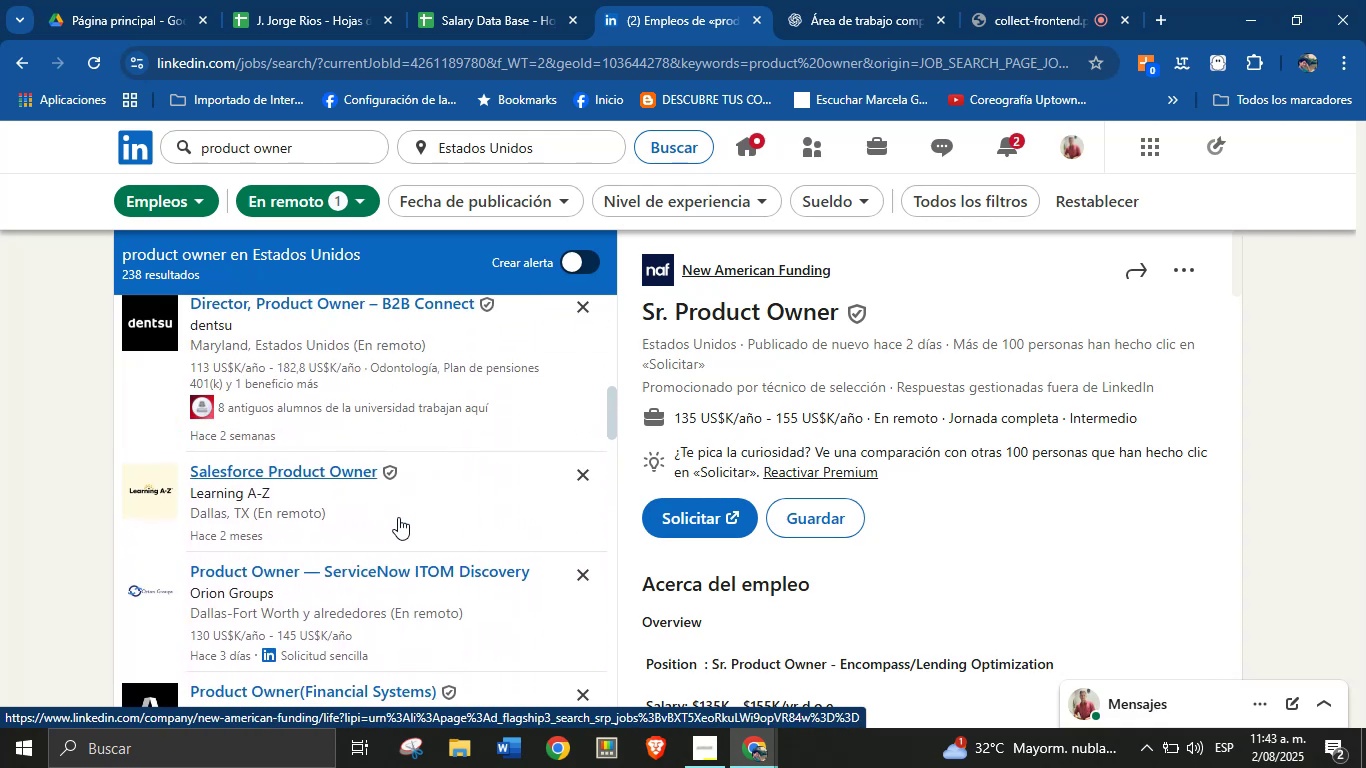 
scroll: coordinate [393, 517], scroll_direction: up, amount: 1.0
 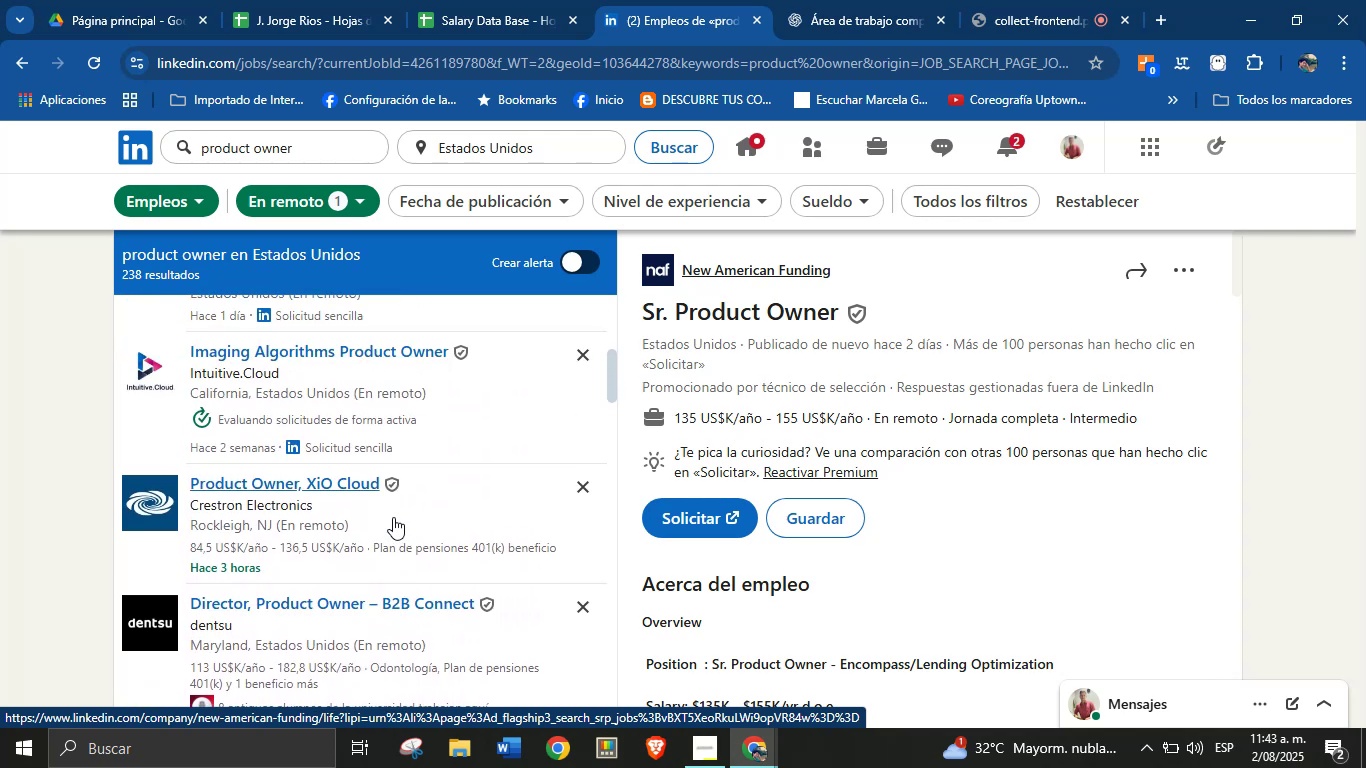 
wait(5.15)
 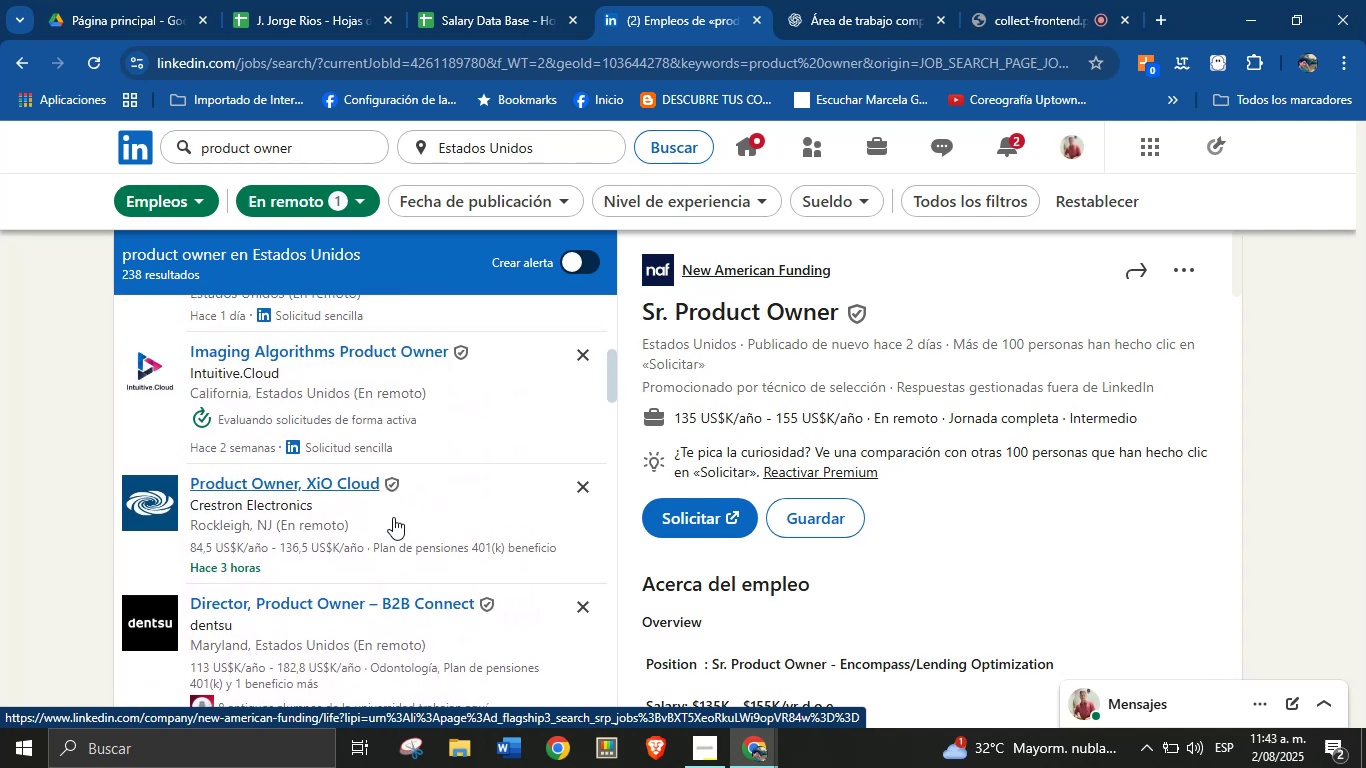 
scroll: coordinate [393, 516], scroll_direction: up, amount: 11.0
 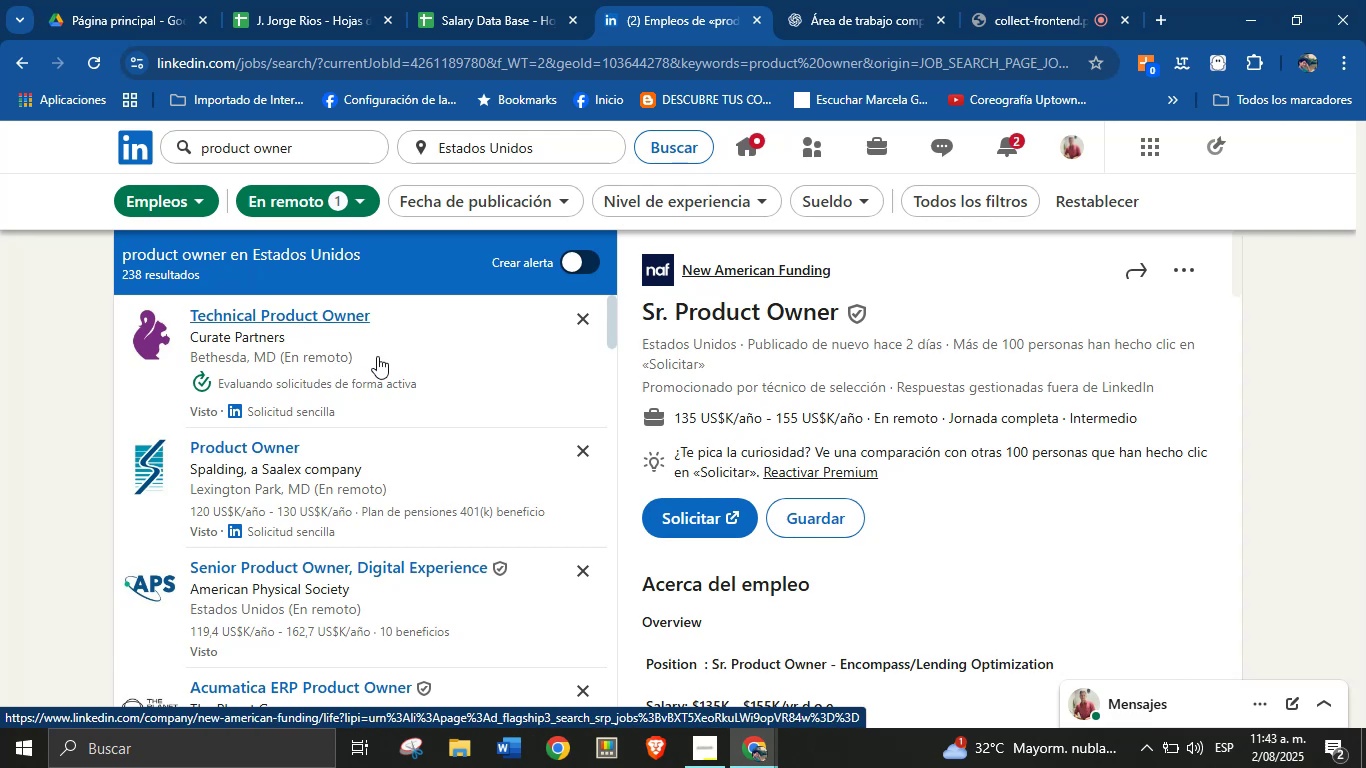 
left_click([385, 351])
 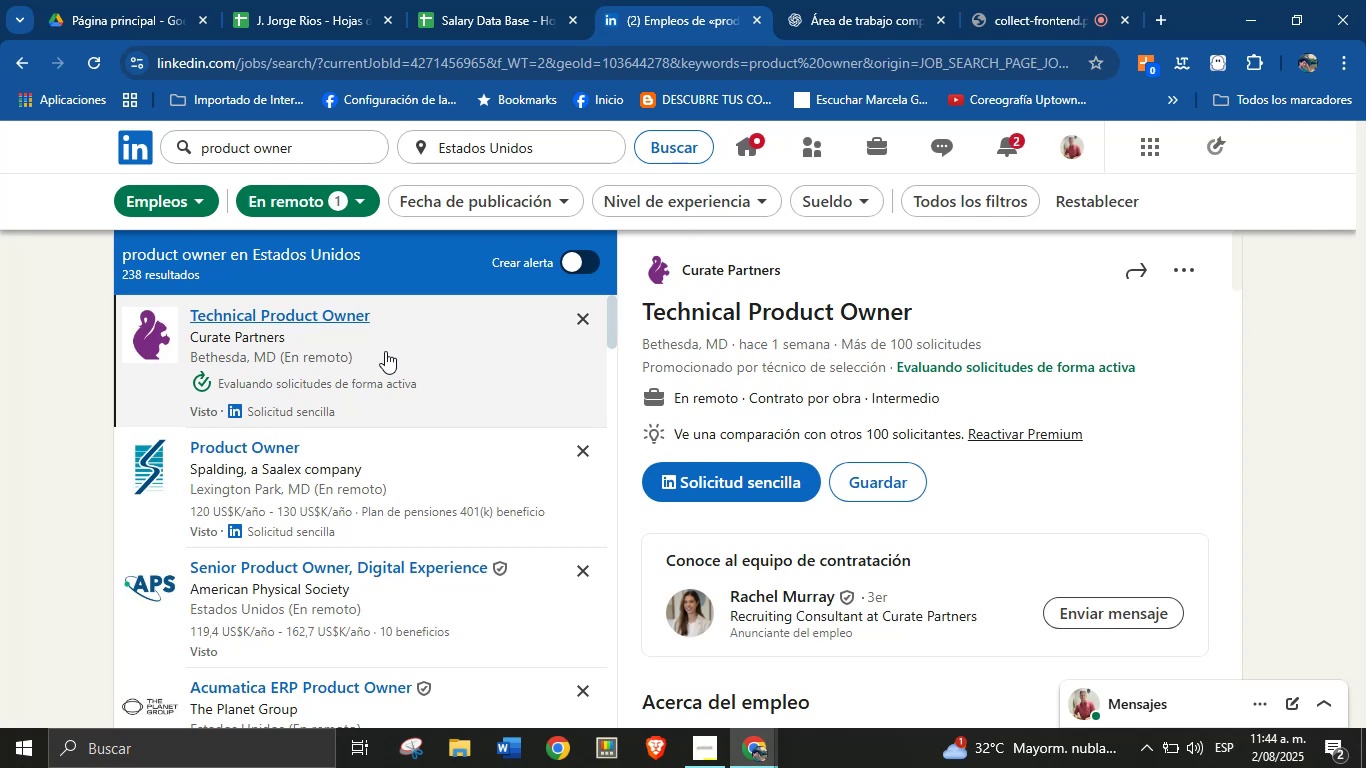 
wait(15.21)
 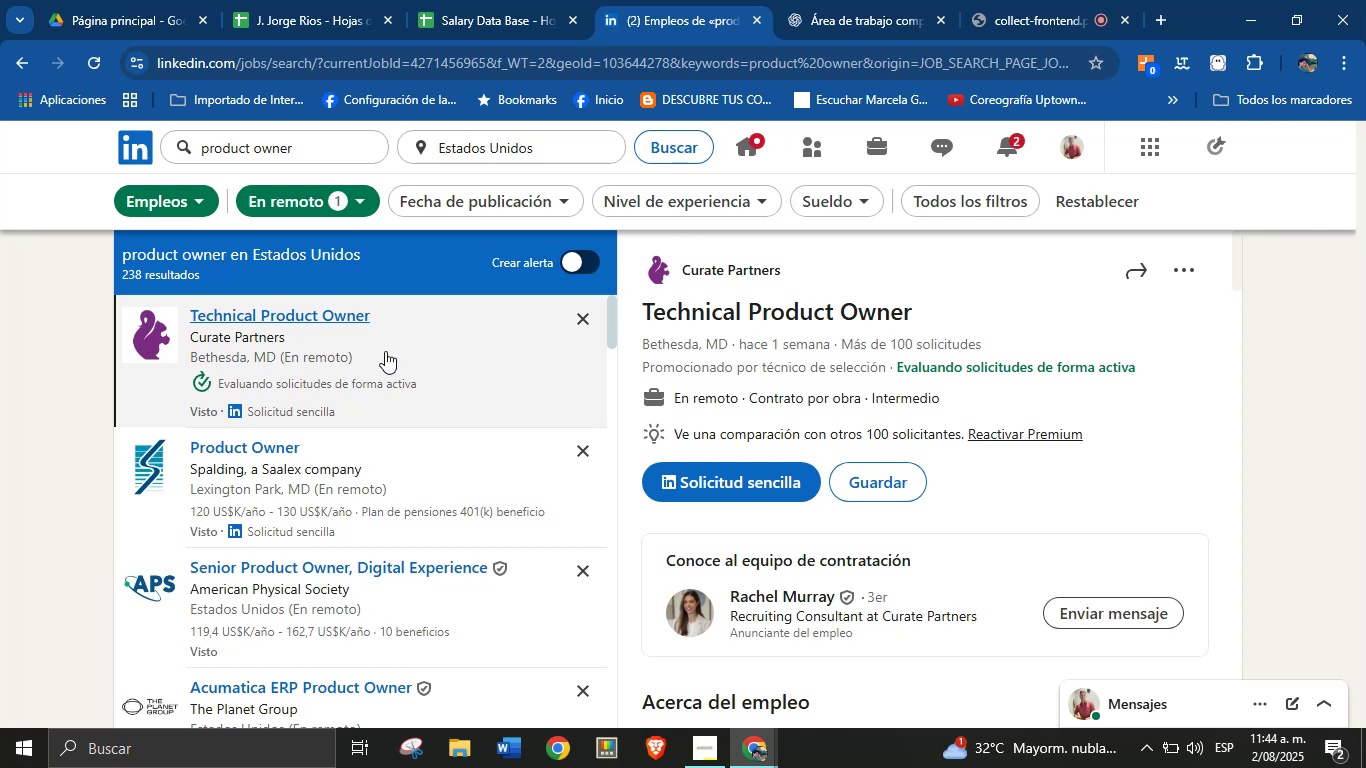 
left_click_drag(start_coordinate=[794, 276], to_coordinate=[679, 279])
 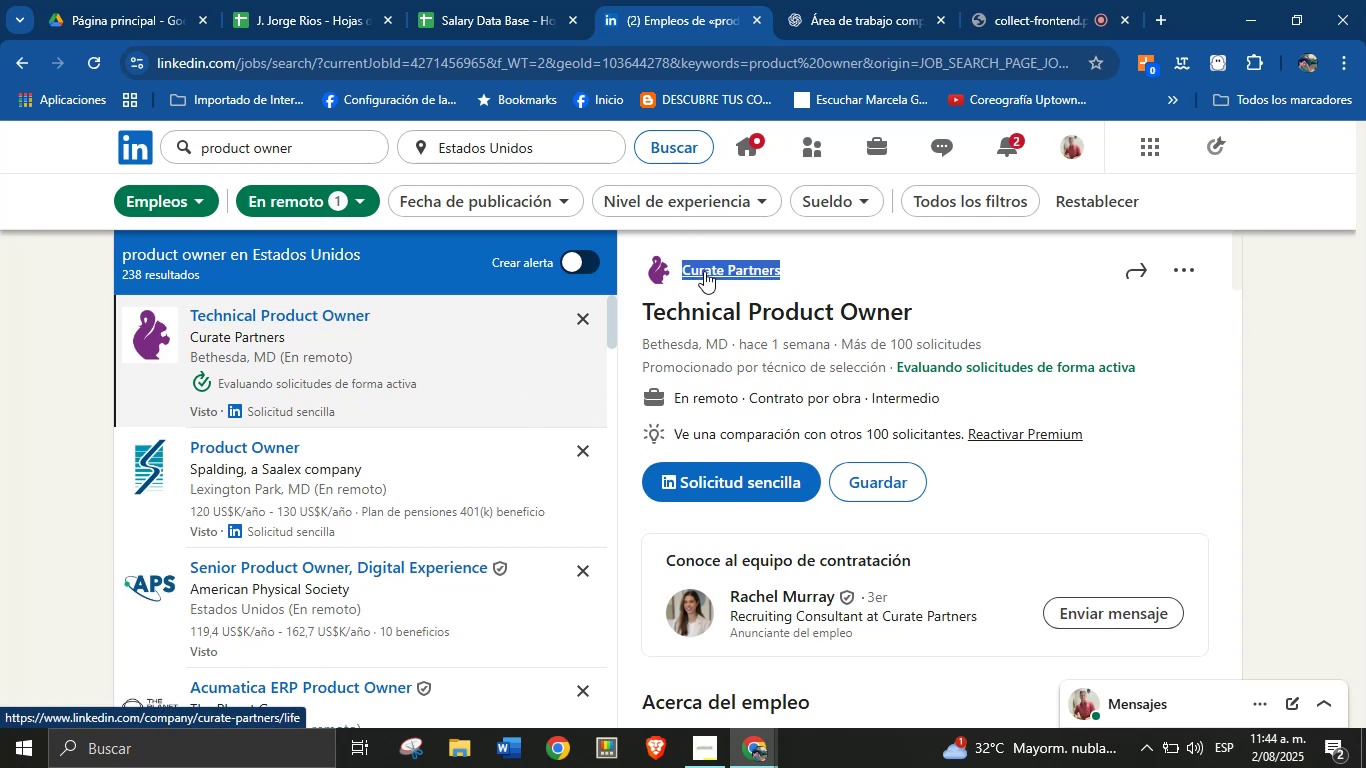 
key(Control+C)
 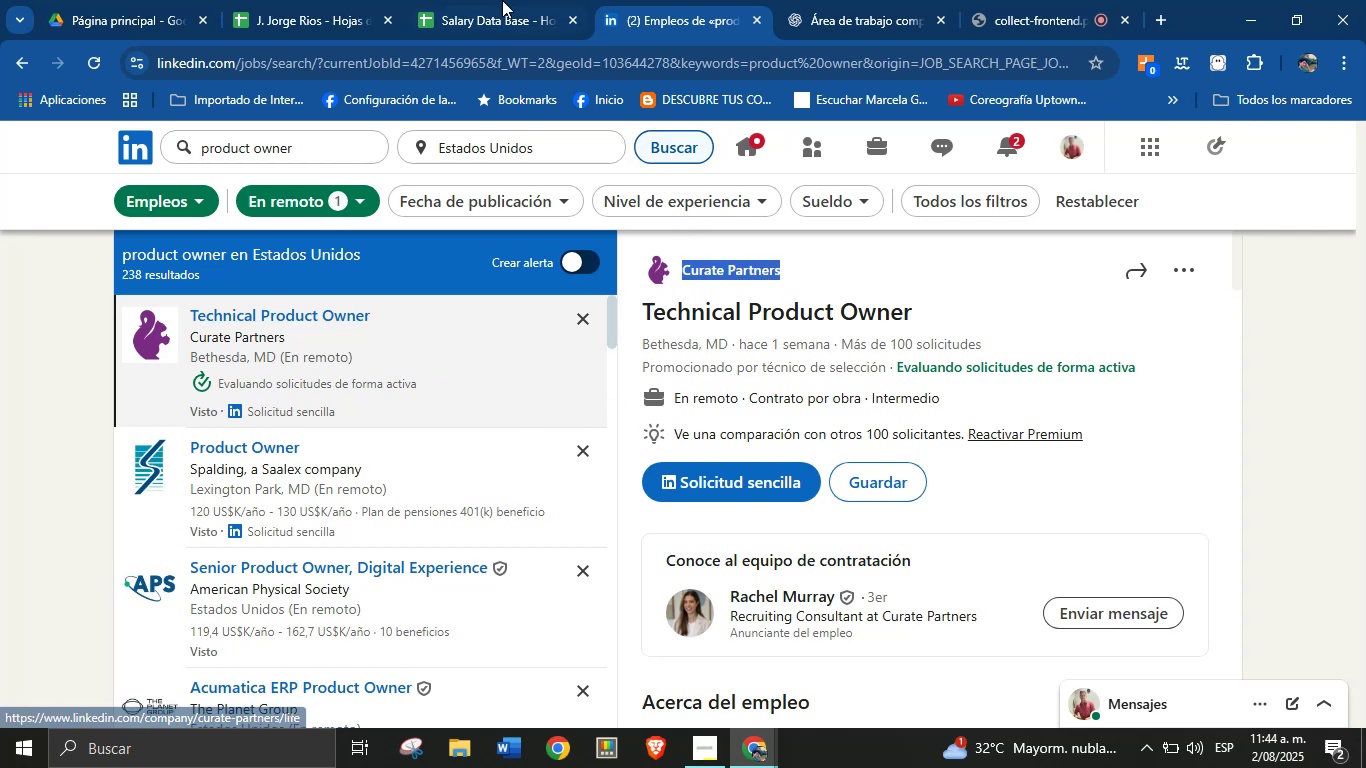 
left_click([501, 0])
 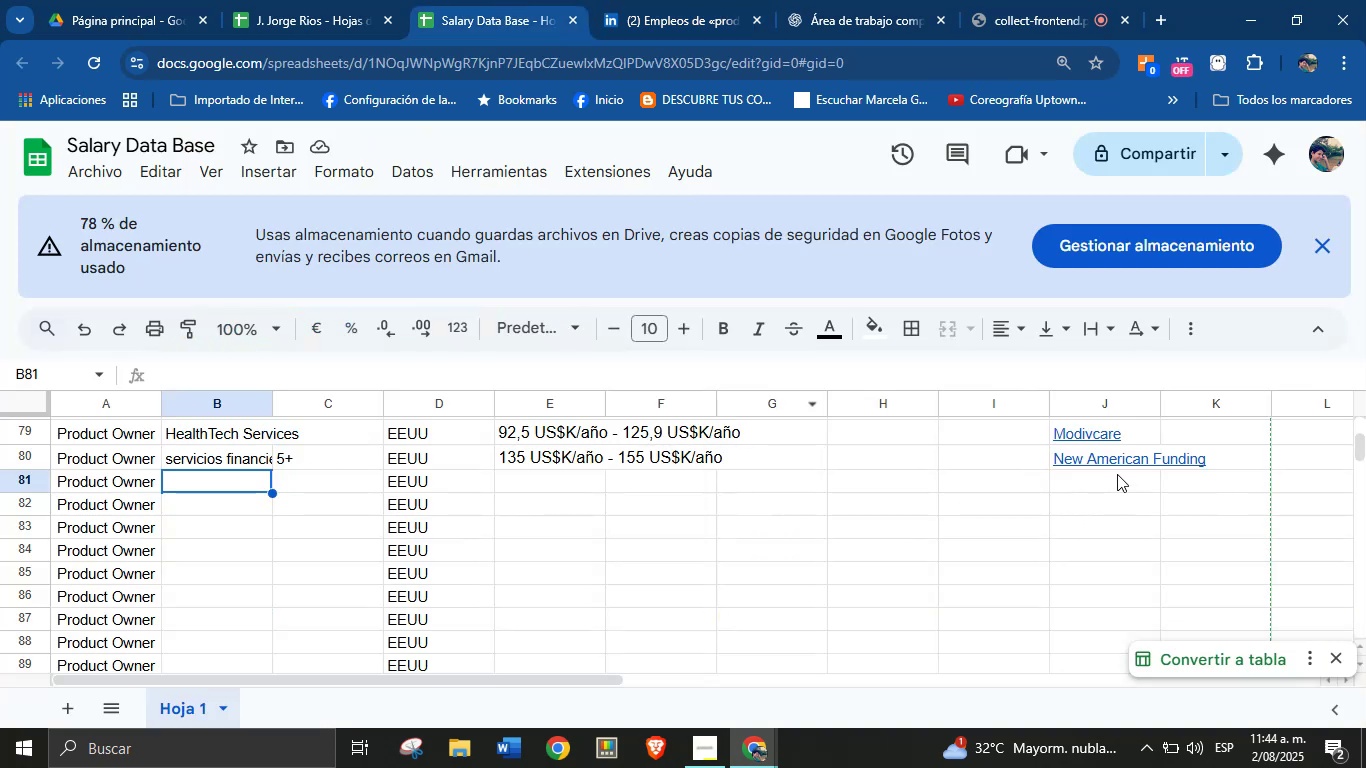 
left_click([1111, 485])
 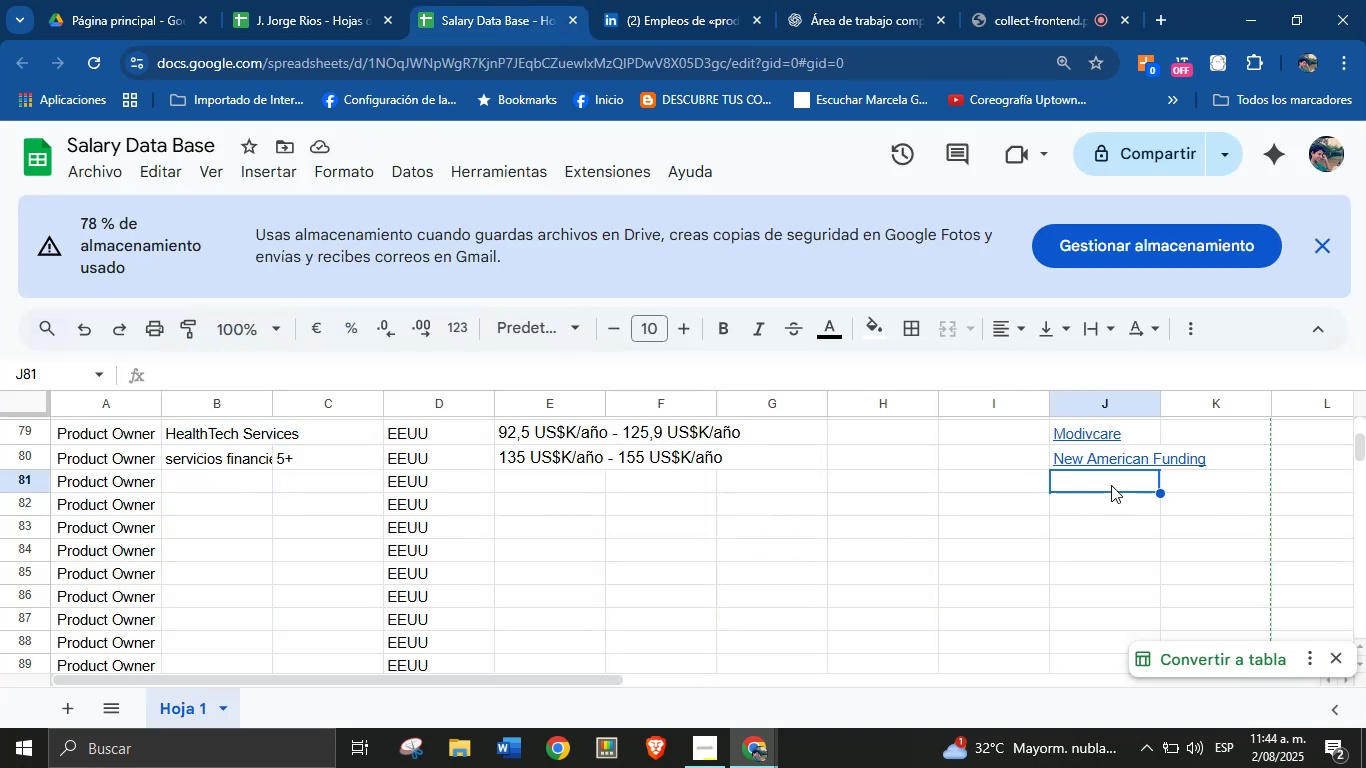 
key(Control+V)
 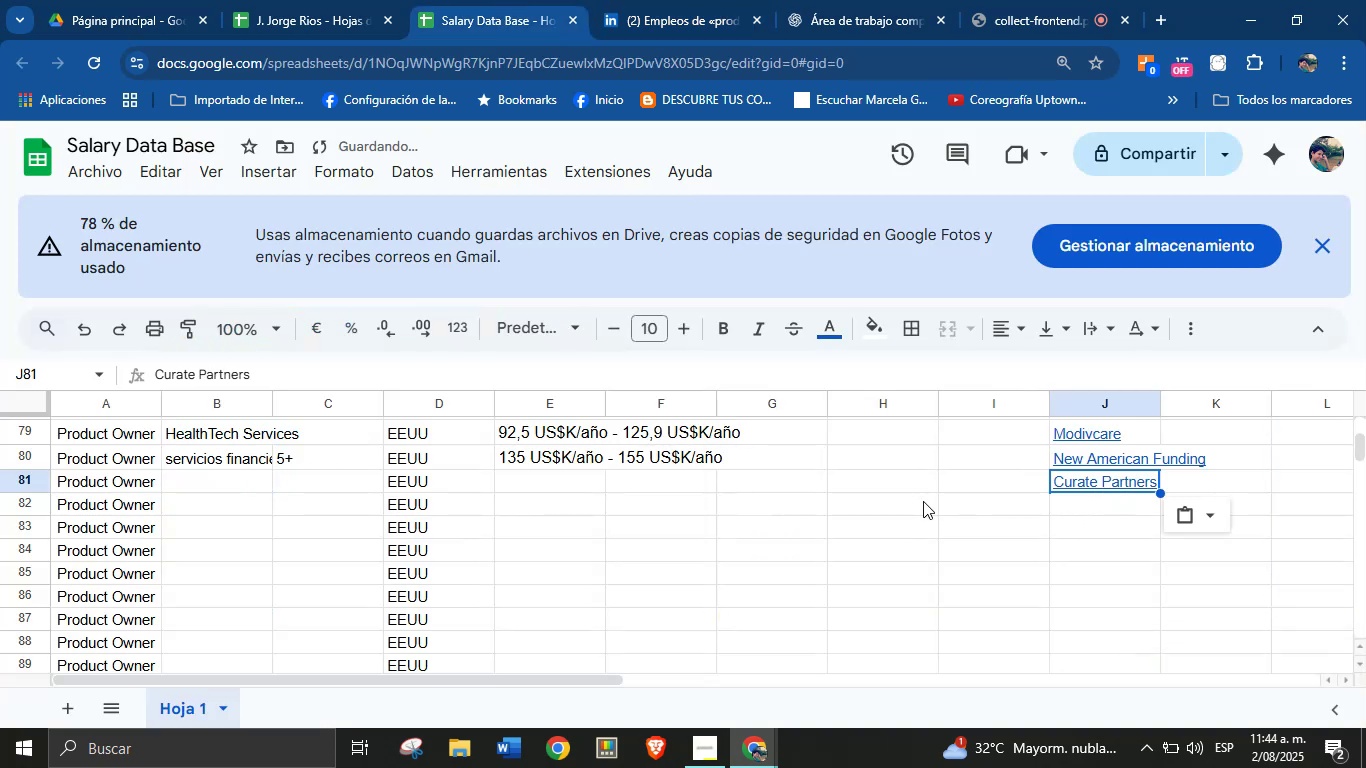 
scroll: coordinate [935, 526], scroll_direction: up, amount: 1.0
 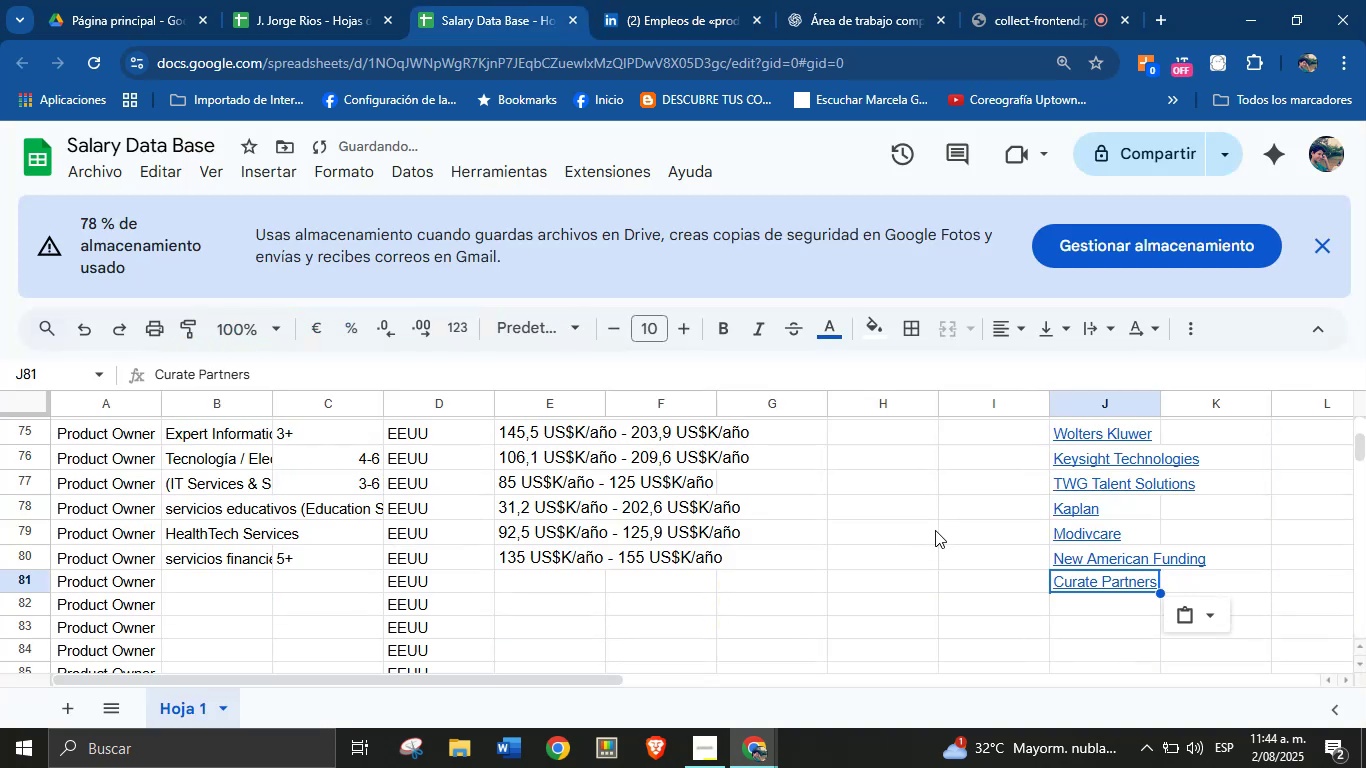 
scroll: coordinate [935, 534], scroll_direction: down, amount: 1.0
 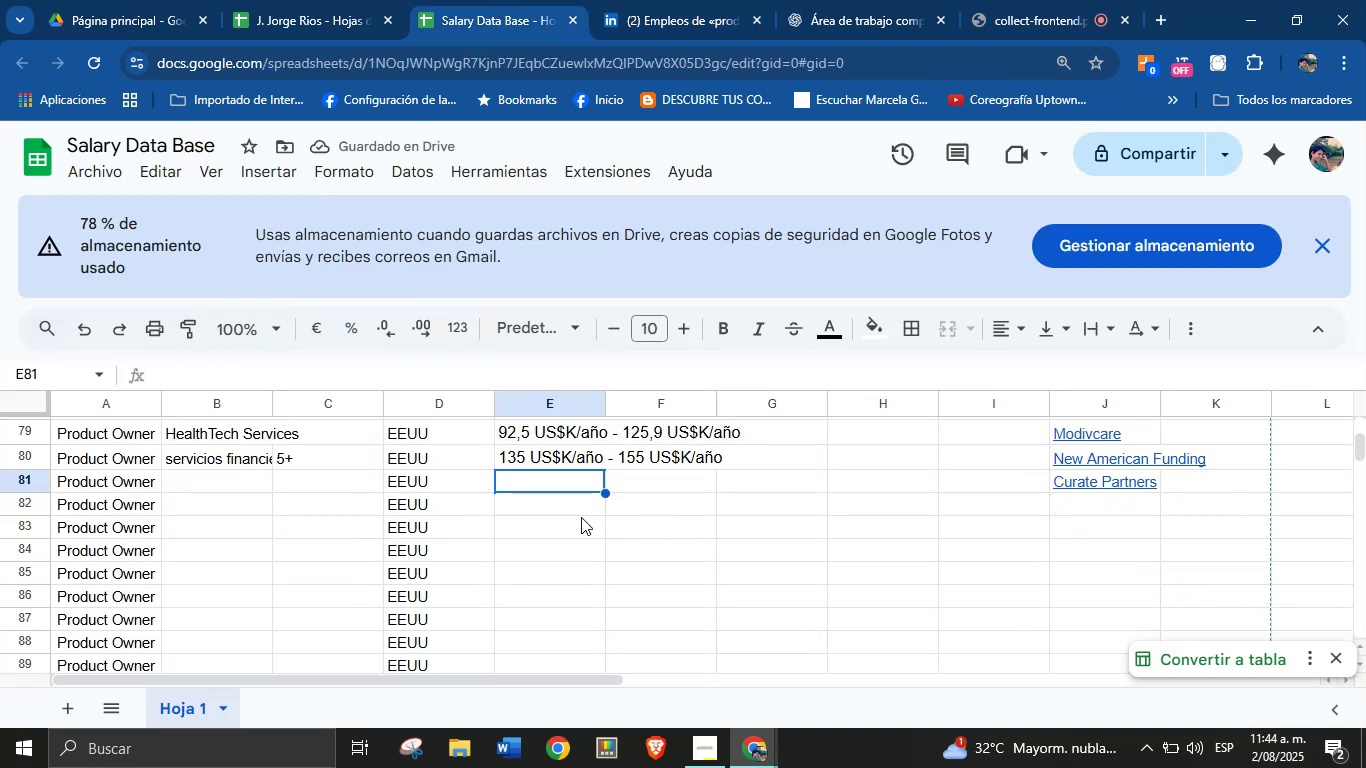 
left_click([690, 0])
 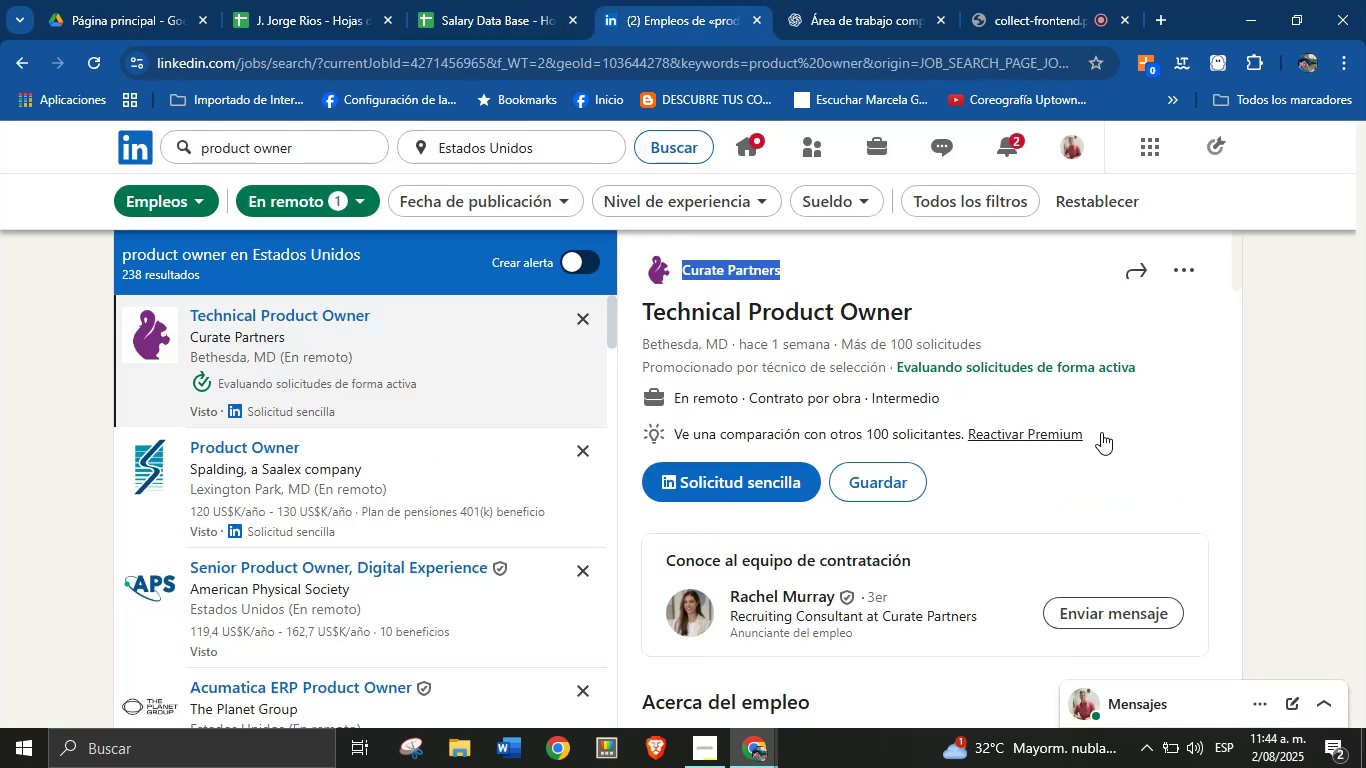 
left_click([1197, 399])
 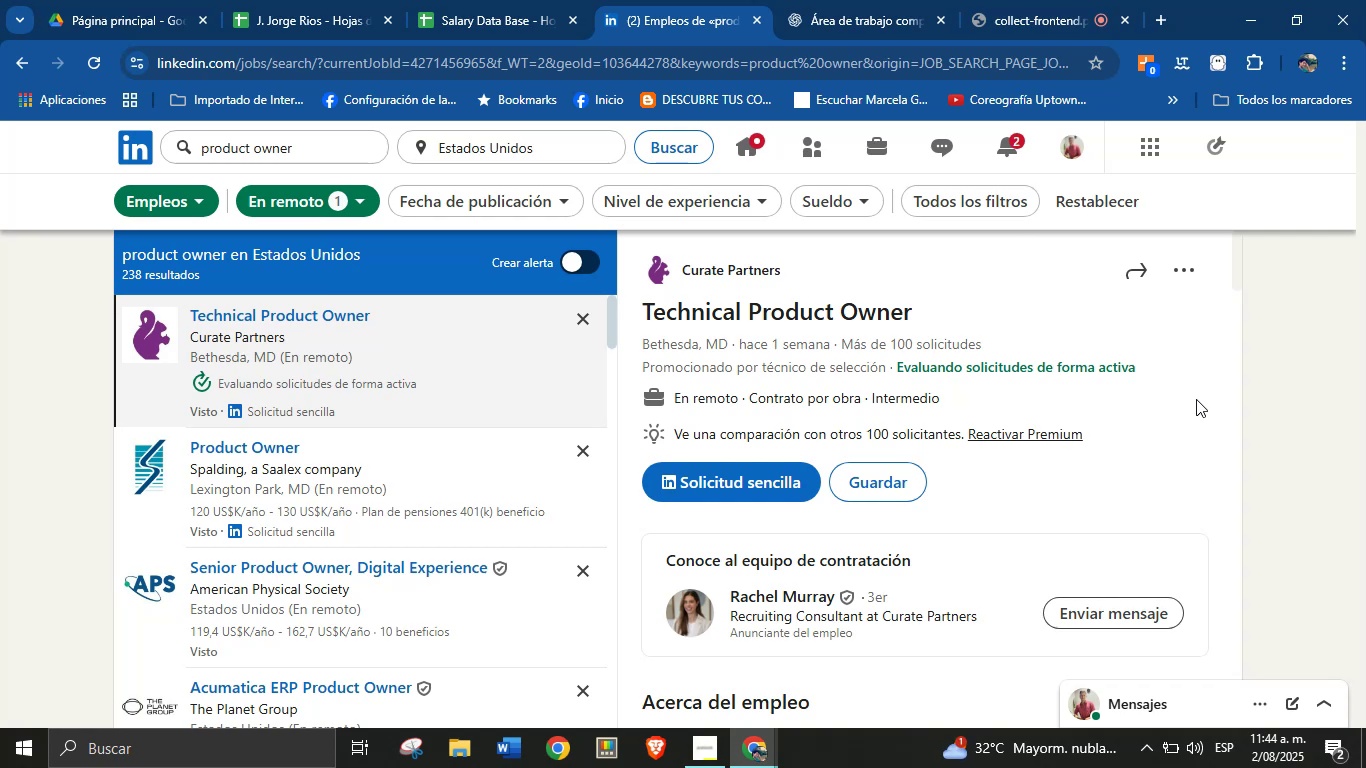 
wait(5.47)
 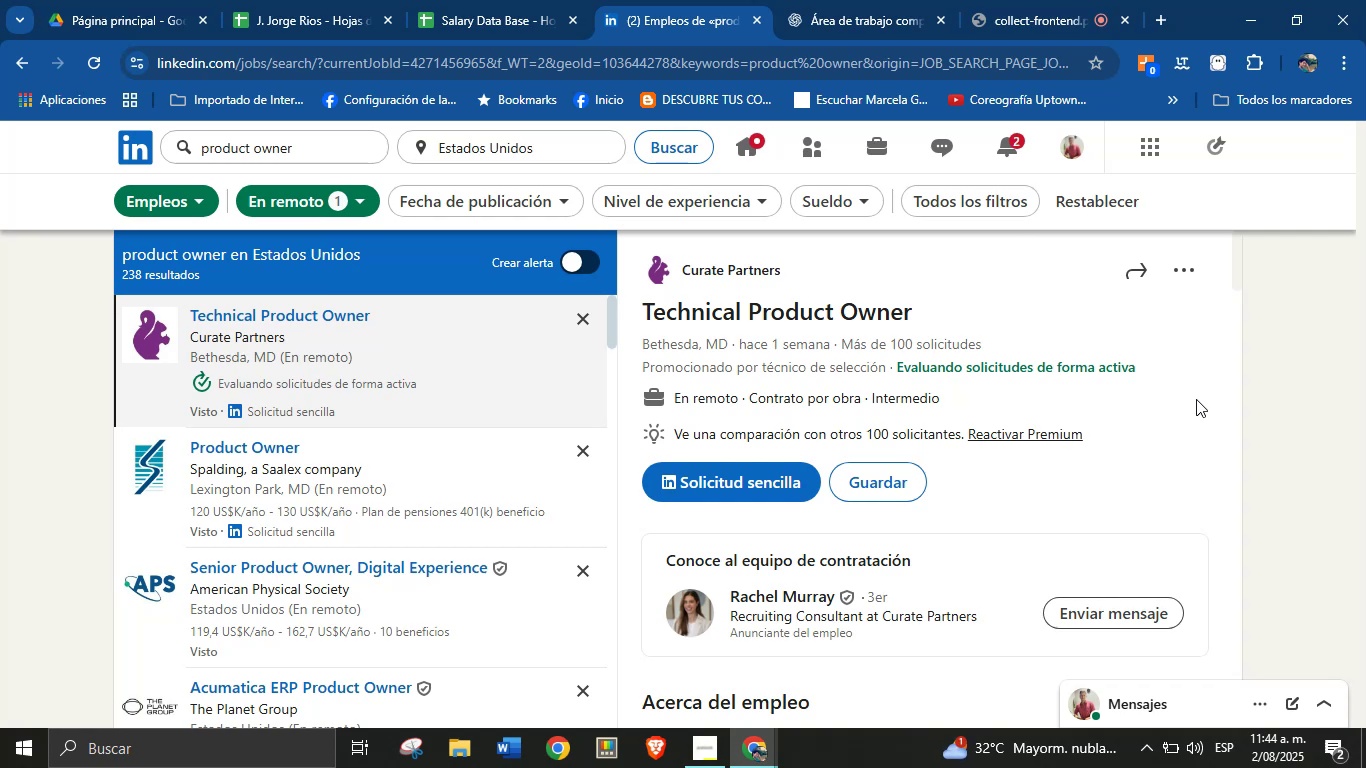 
scroll: coordinate [945, 490], scroll_direction: down, amount: 5.0
 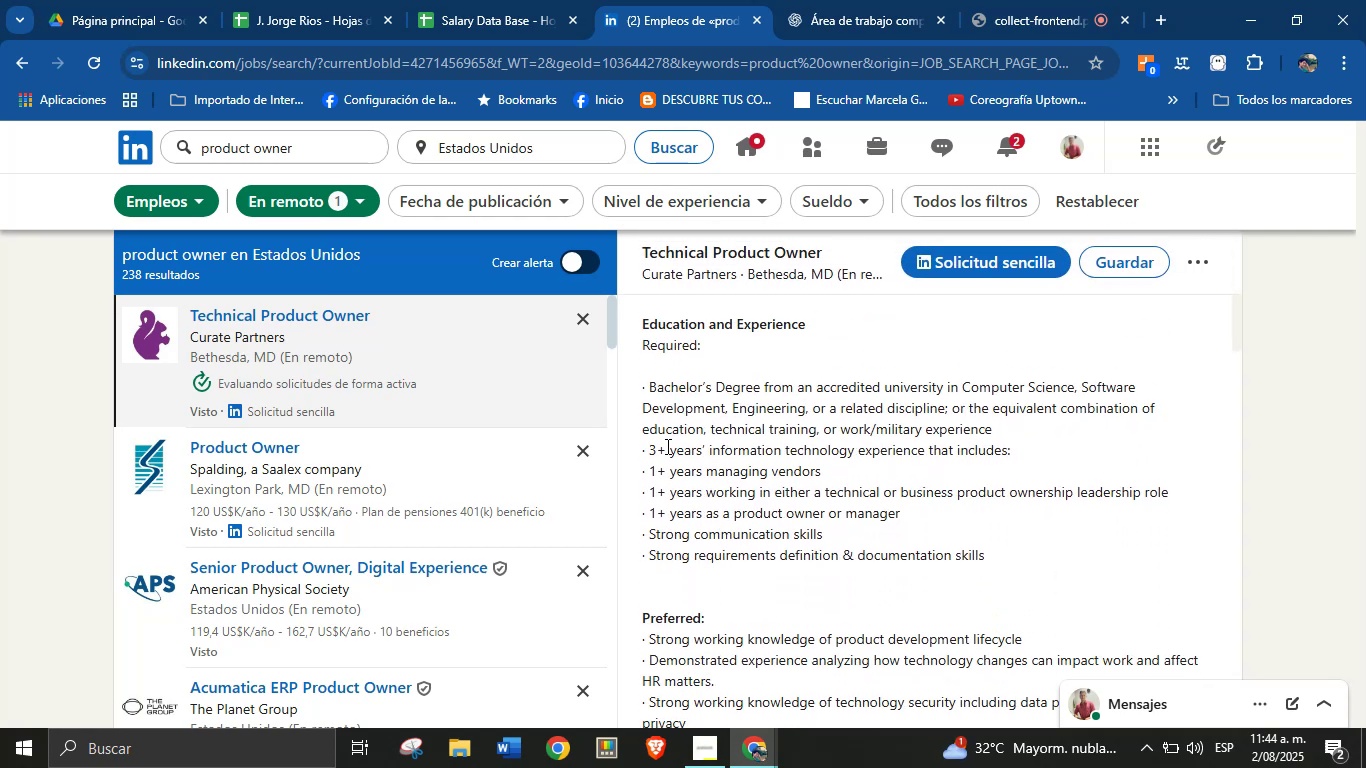 
left_click([492, 0])
 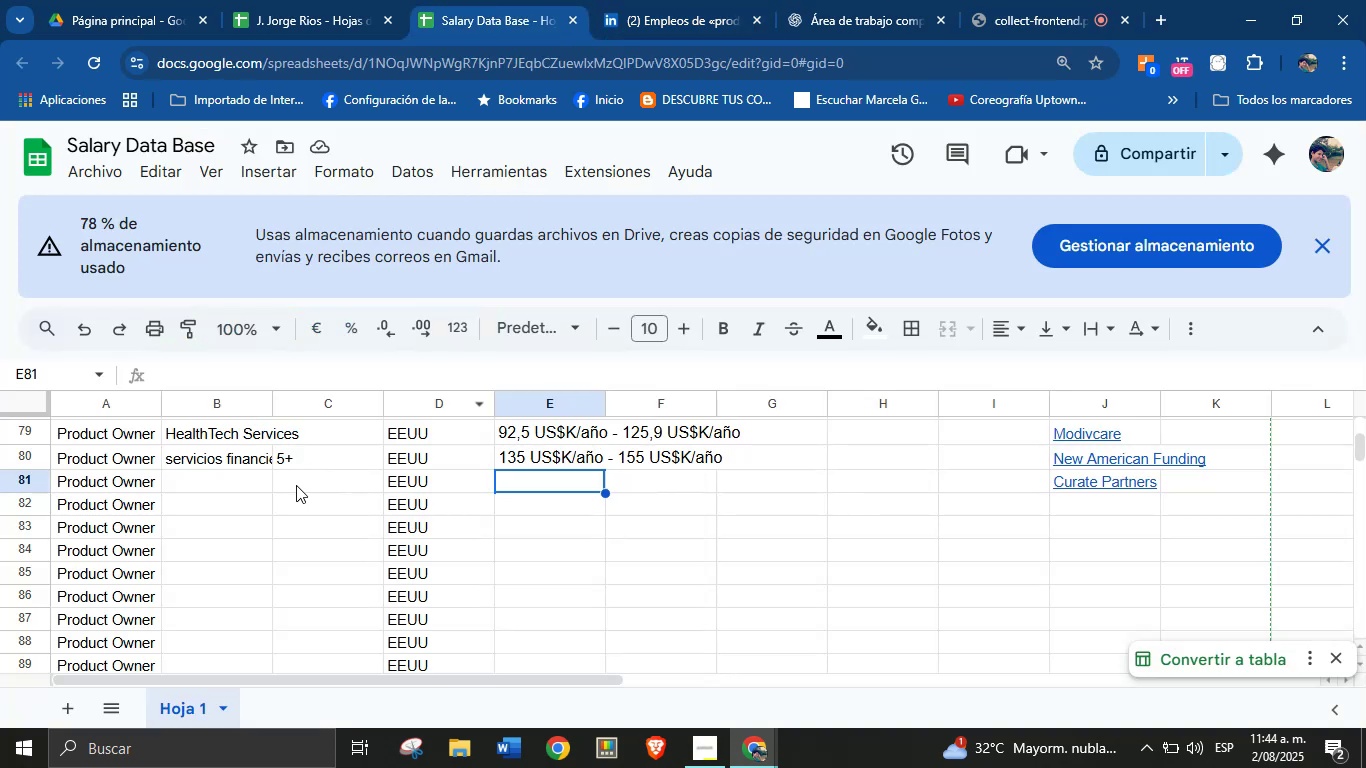 
left_click([303, 485])
 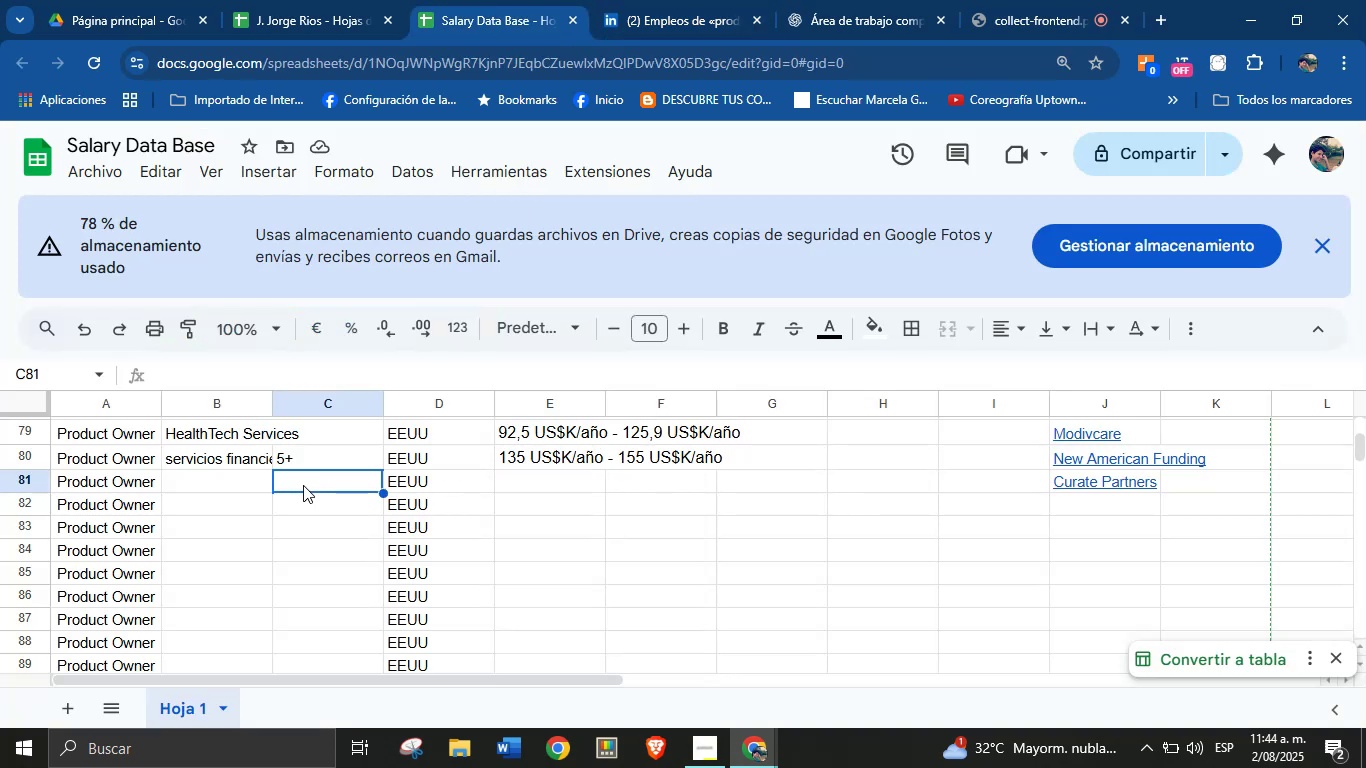 
key(3)
 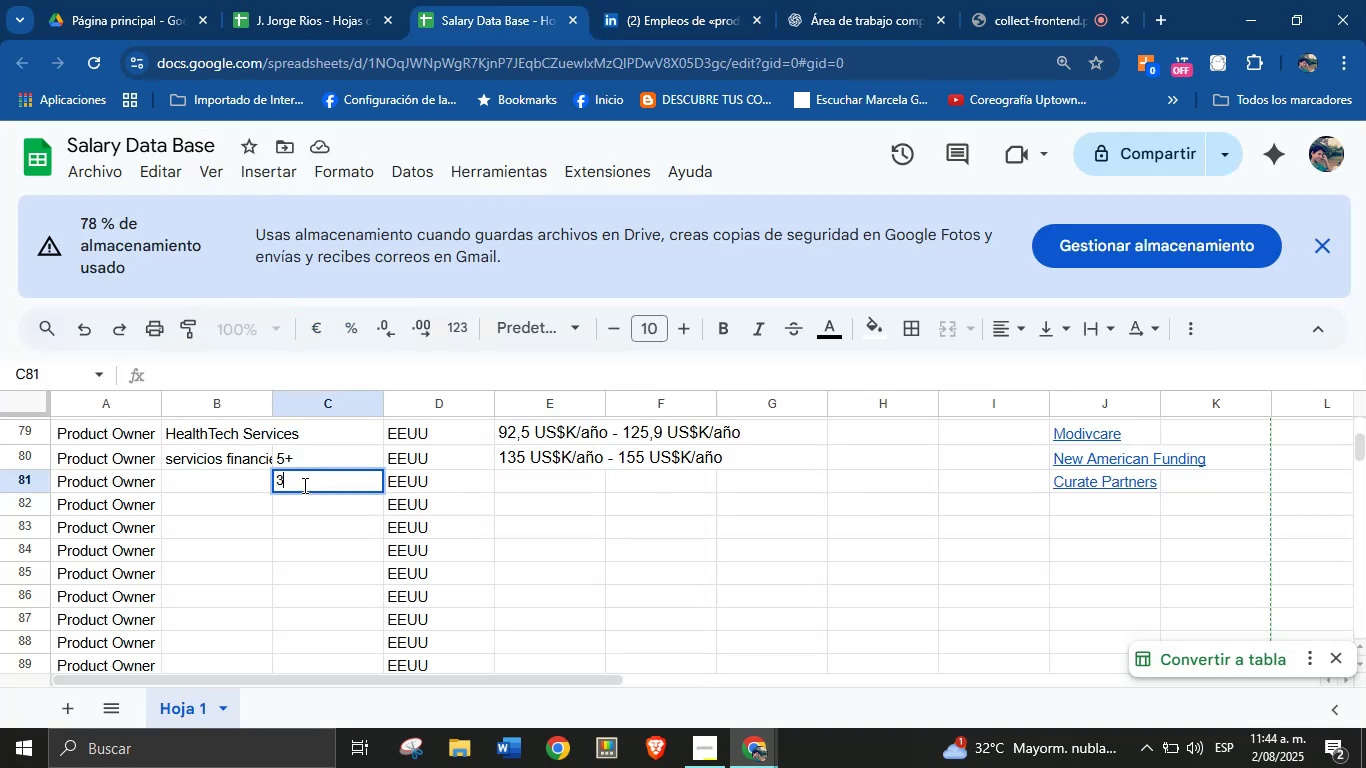 
key(Equal)
 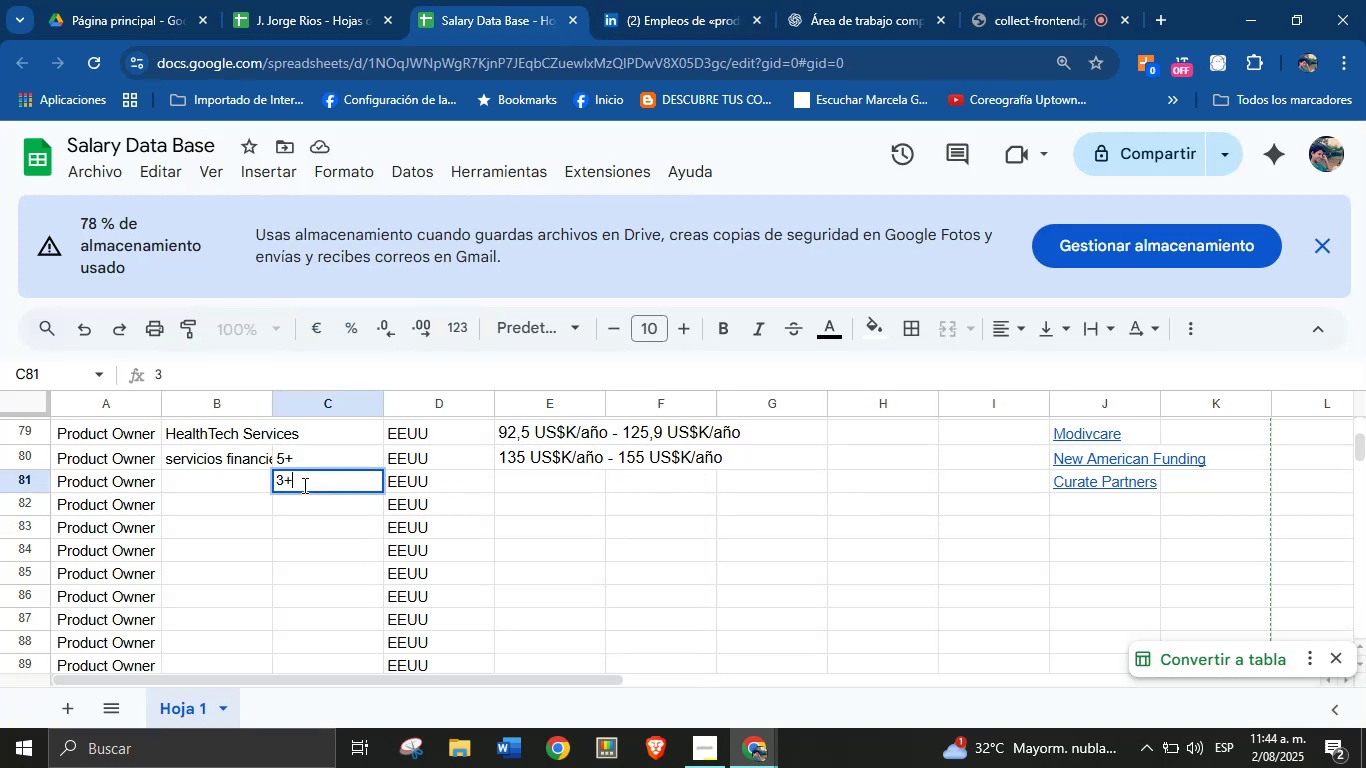 
key(Enter)
 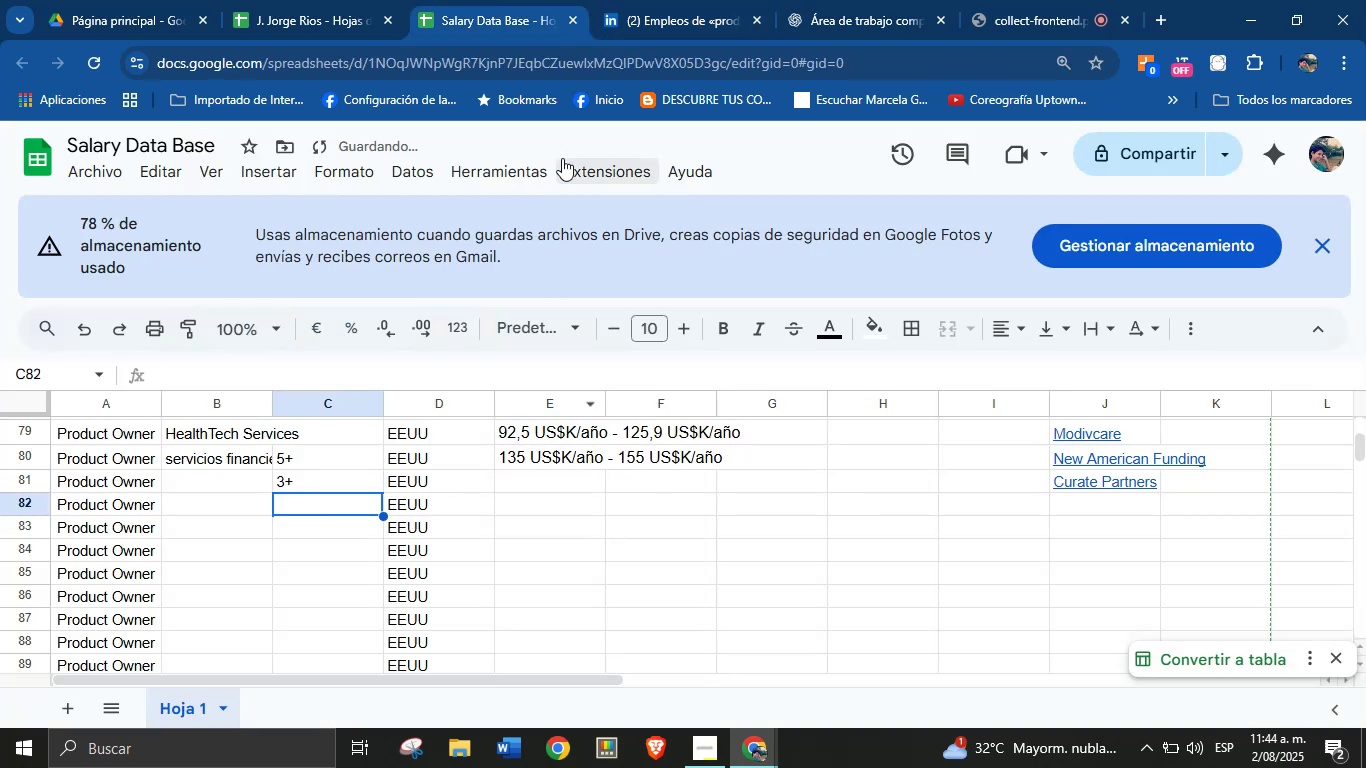 
left_click([621, 8])
 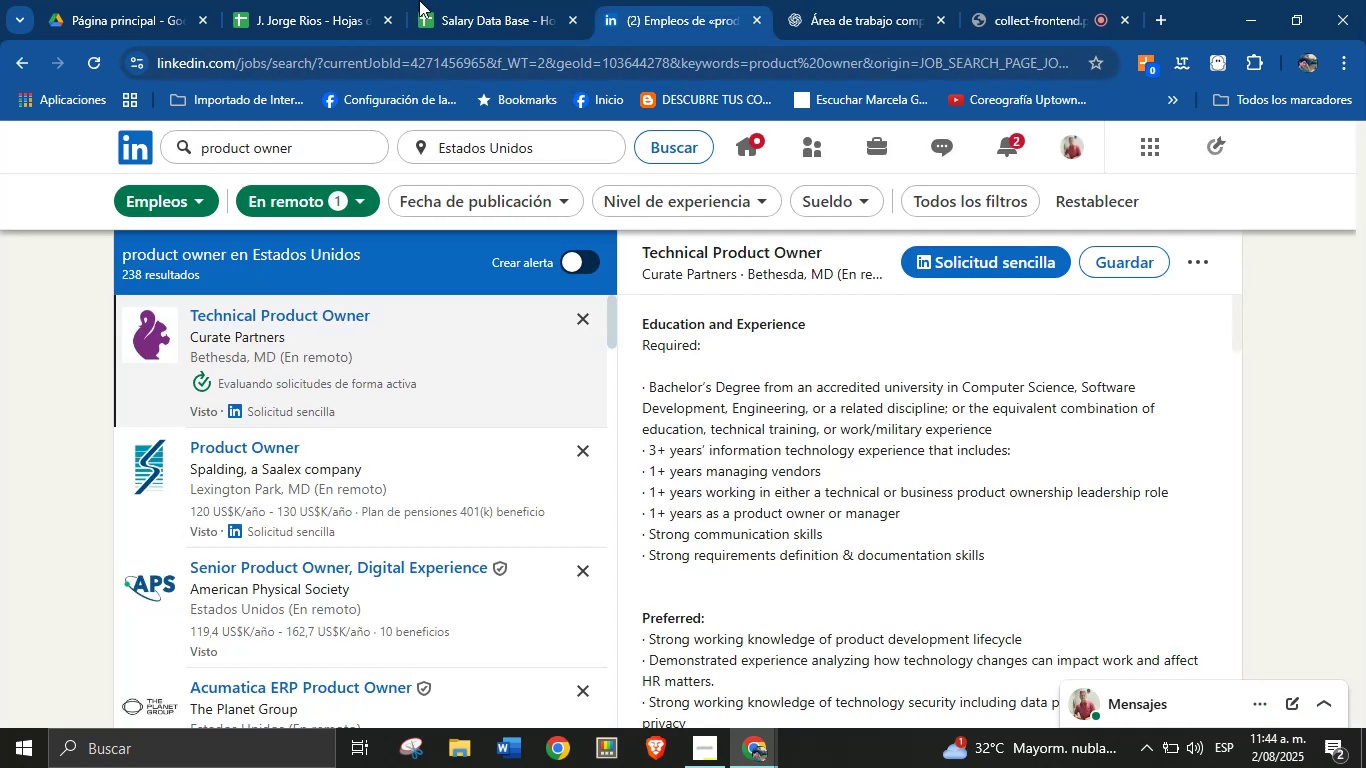 
left_click([459, 0])
 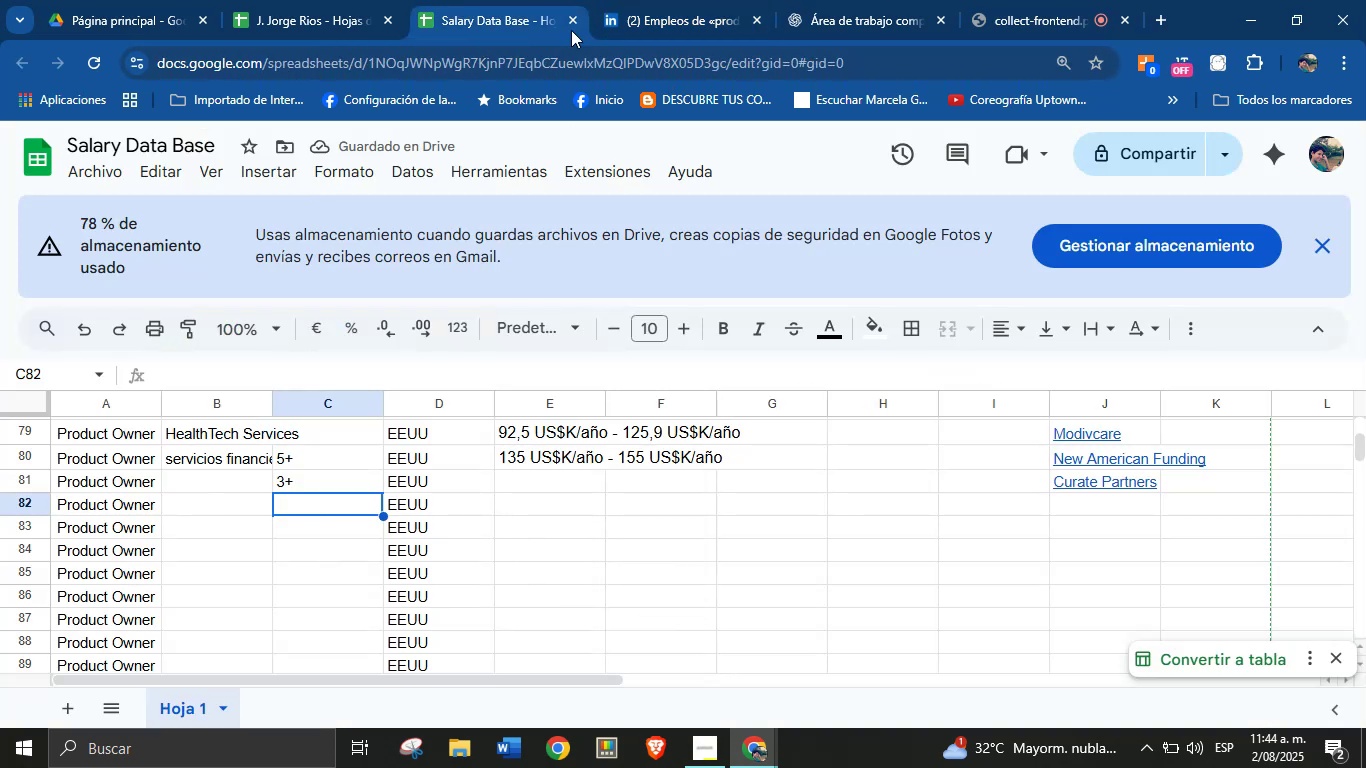 
left_click([653, 0])
 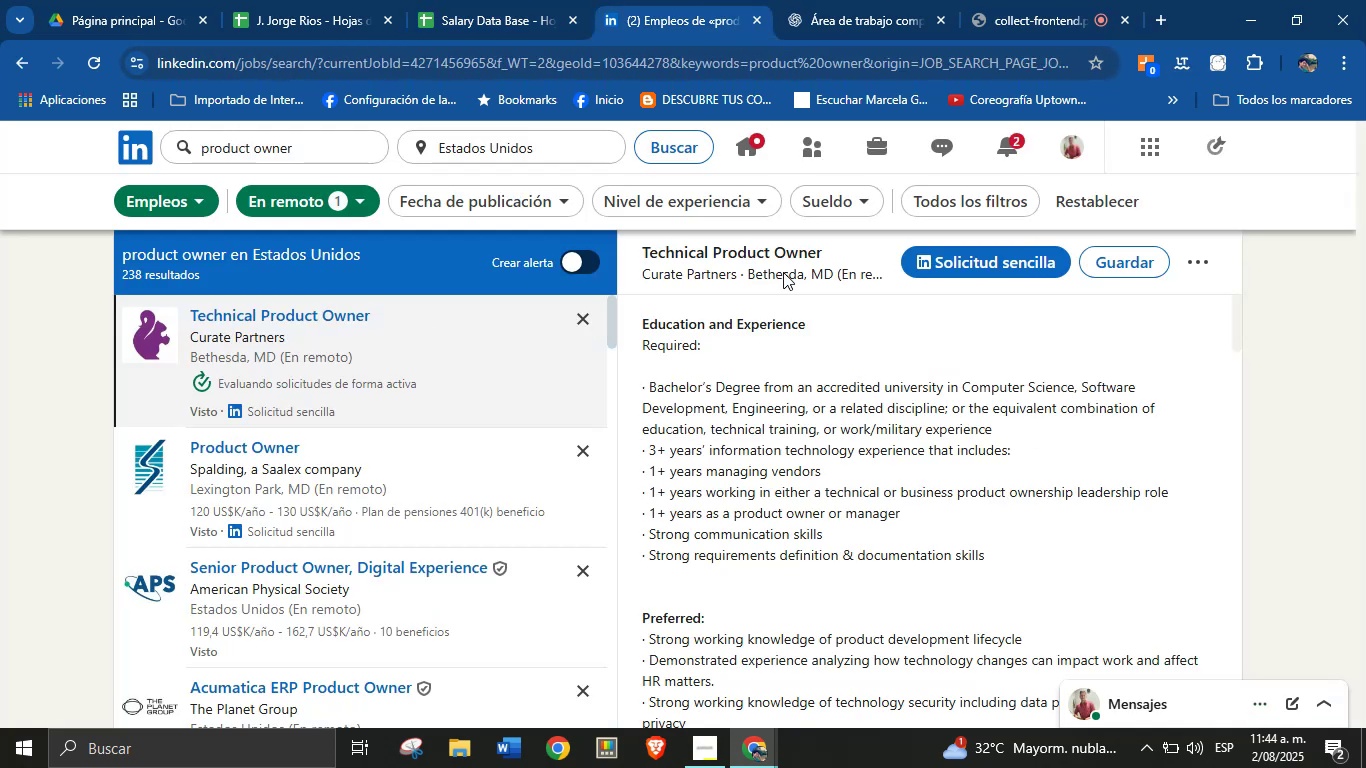 
scroll: coordinate [839, 368], scroll_direction: up, amount: 5.0
 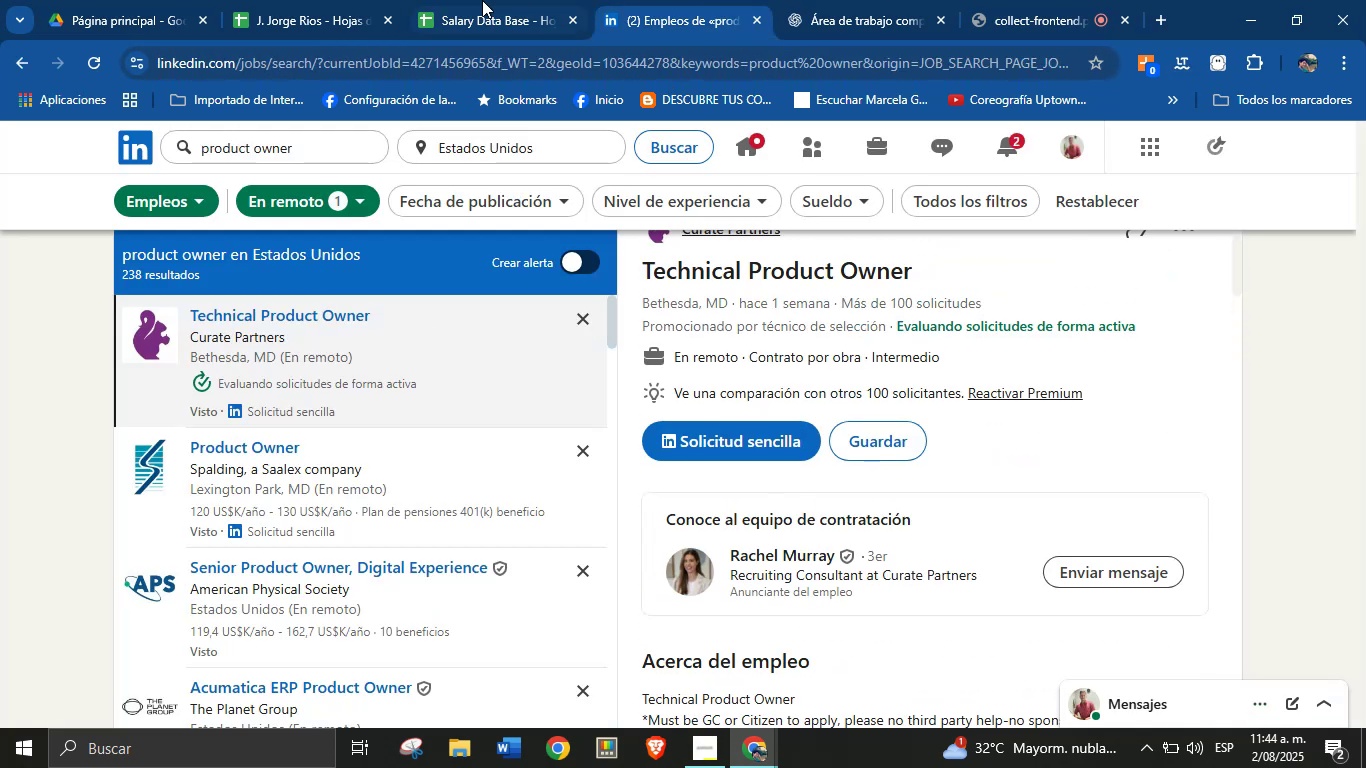 
left_click([463, 0])
 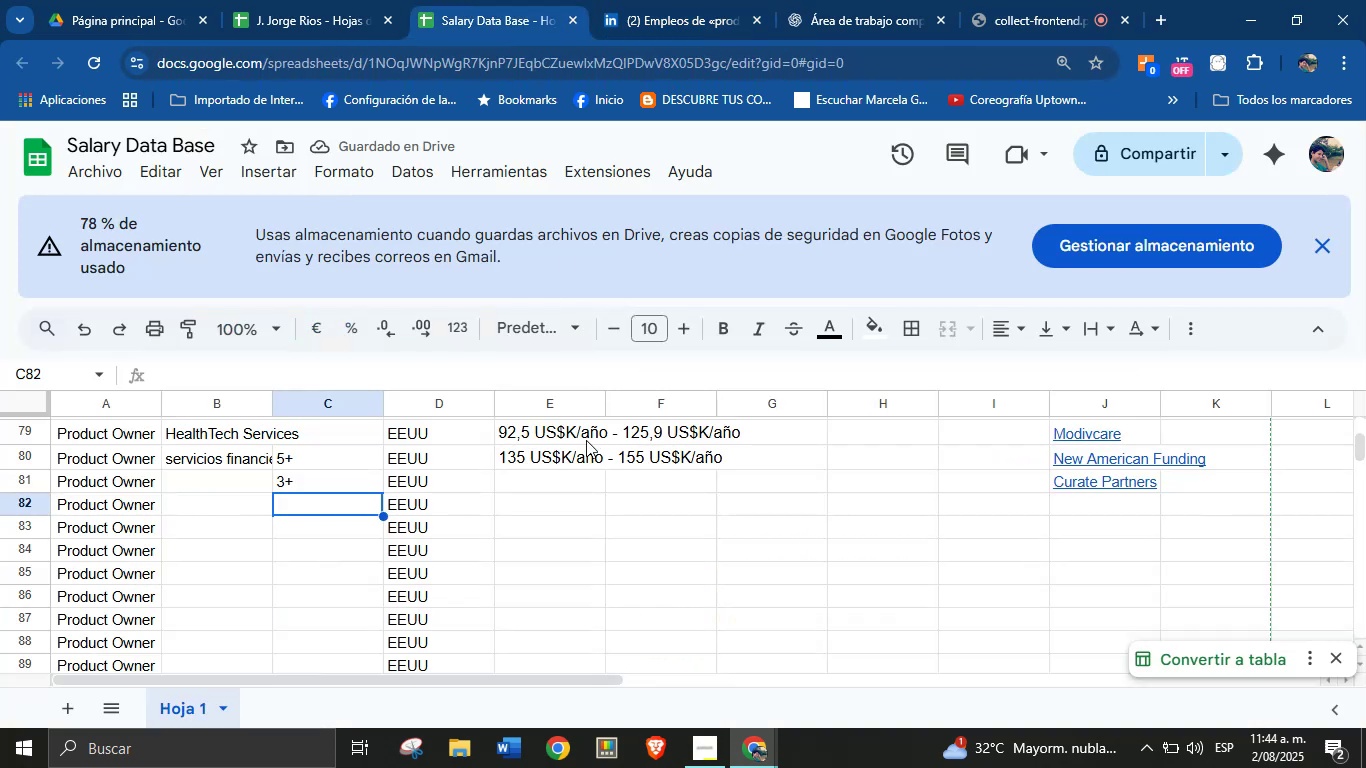 
left_click([556, 482])
 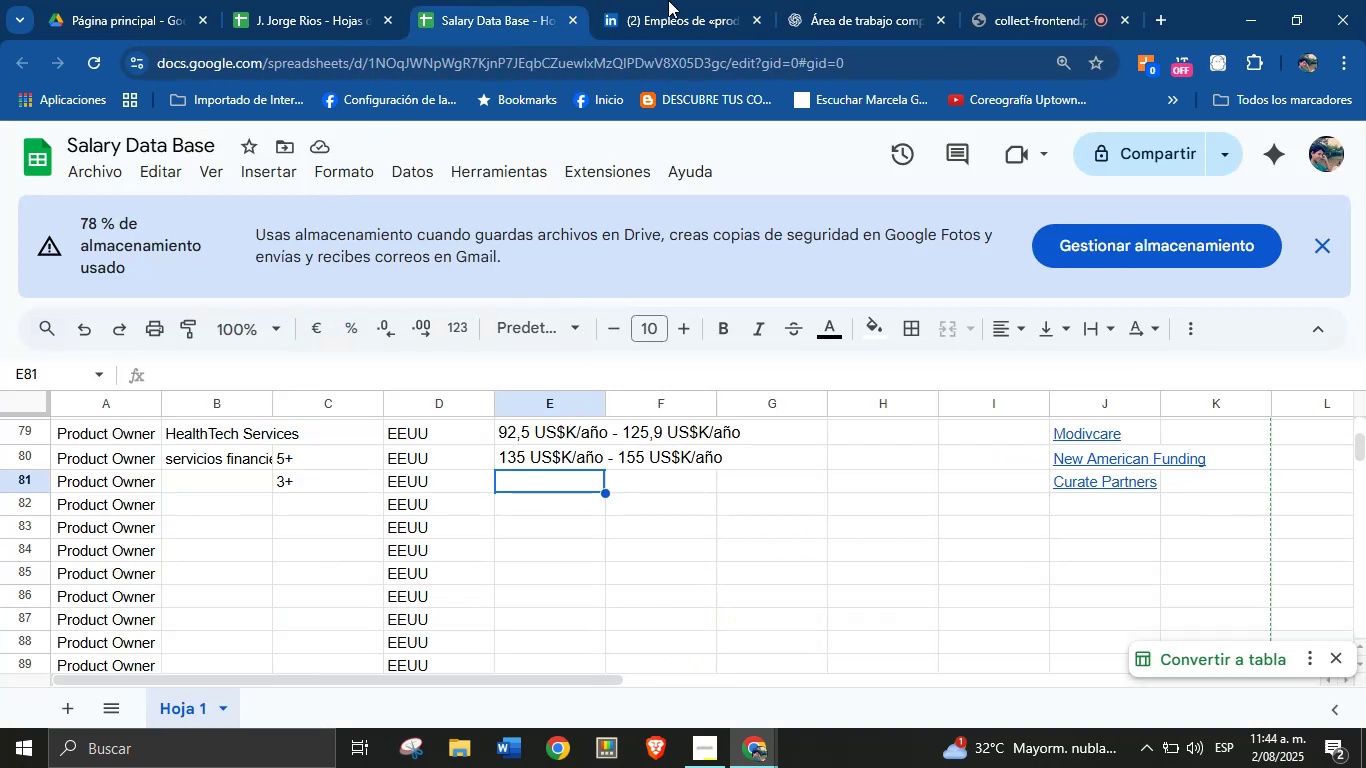 
left_click([671, 0])
 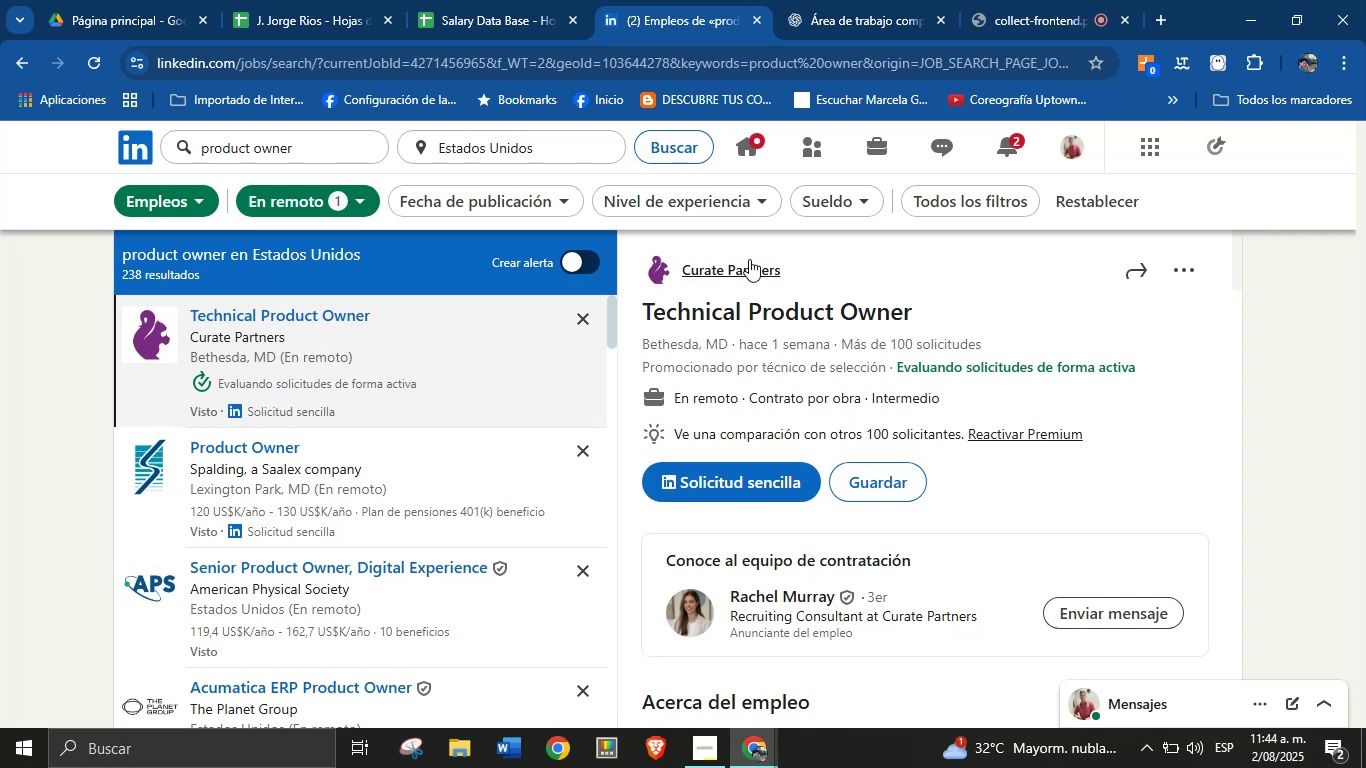 
right_click([743, 269])
 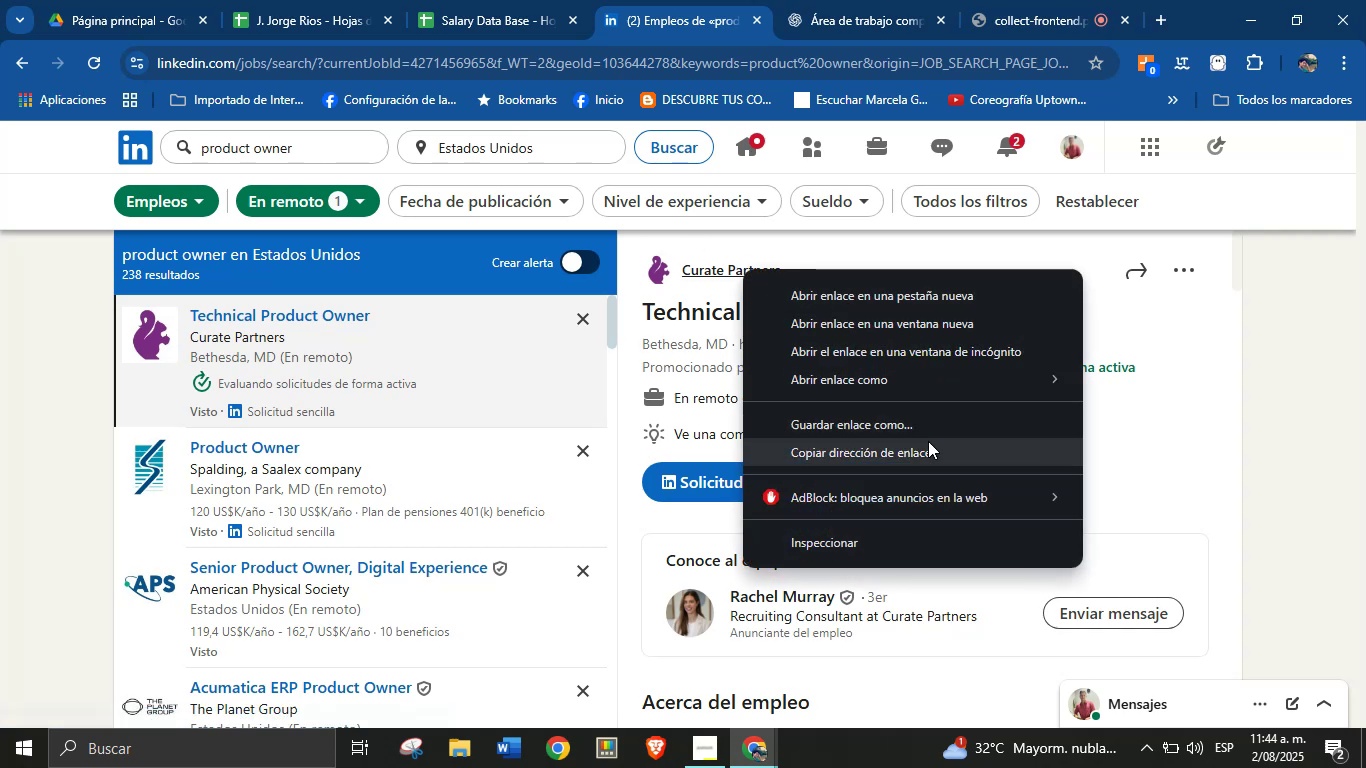 
left_click([928, 444])
 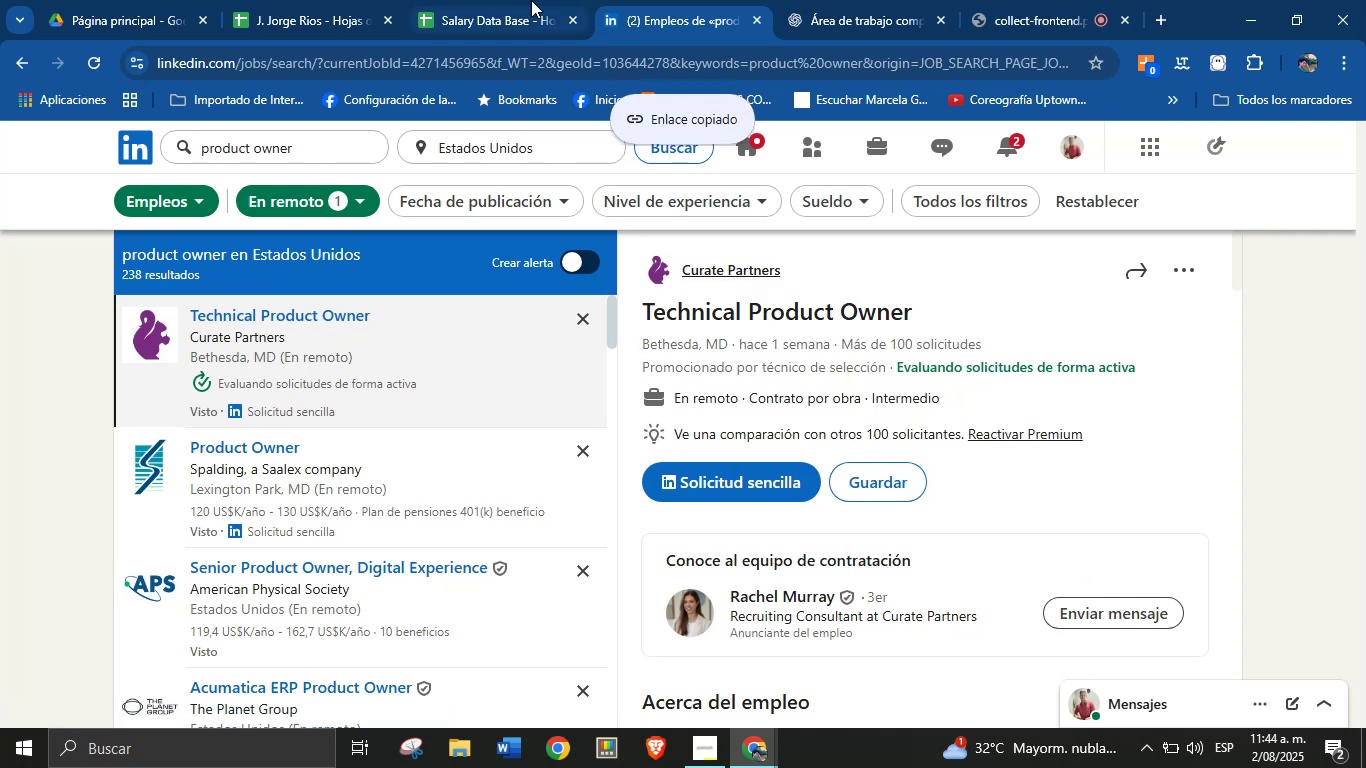 
left_click([529, 0])
 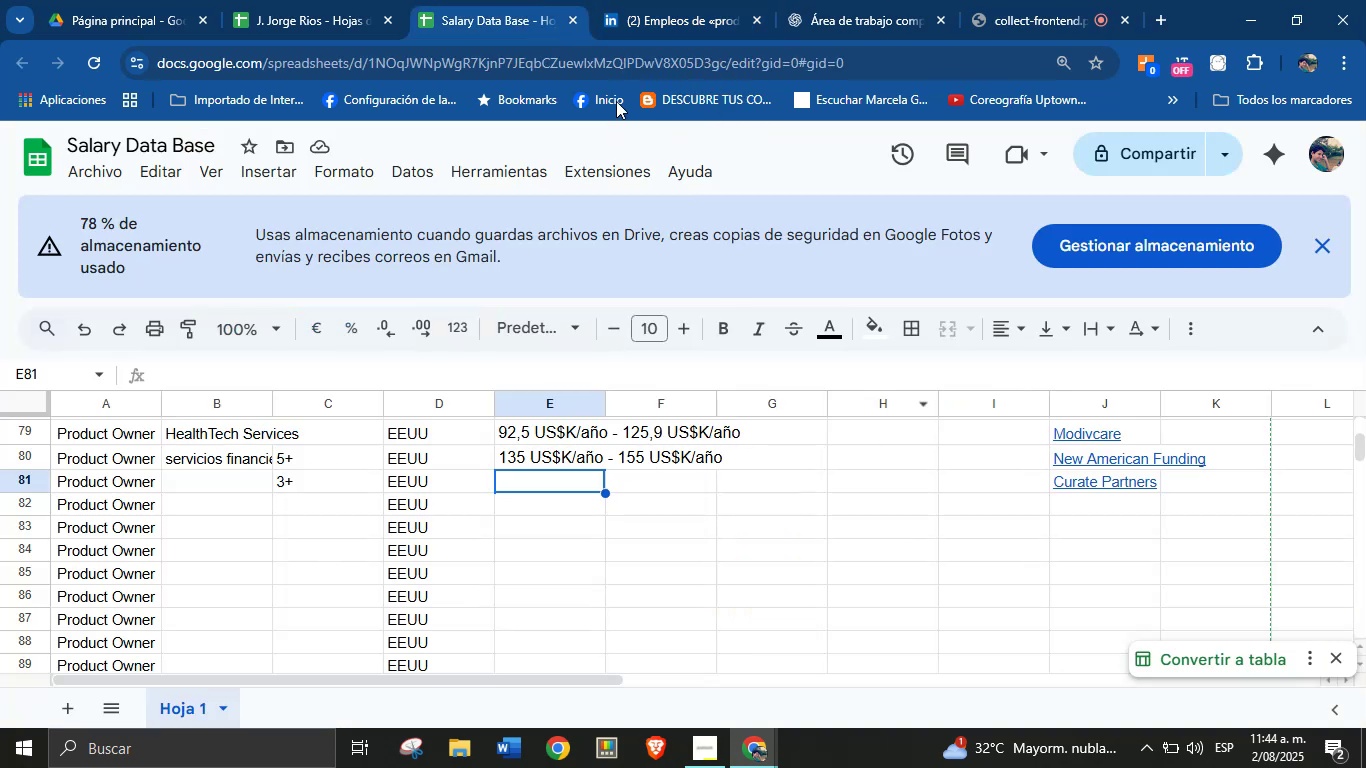 
left_click([653, 0])
 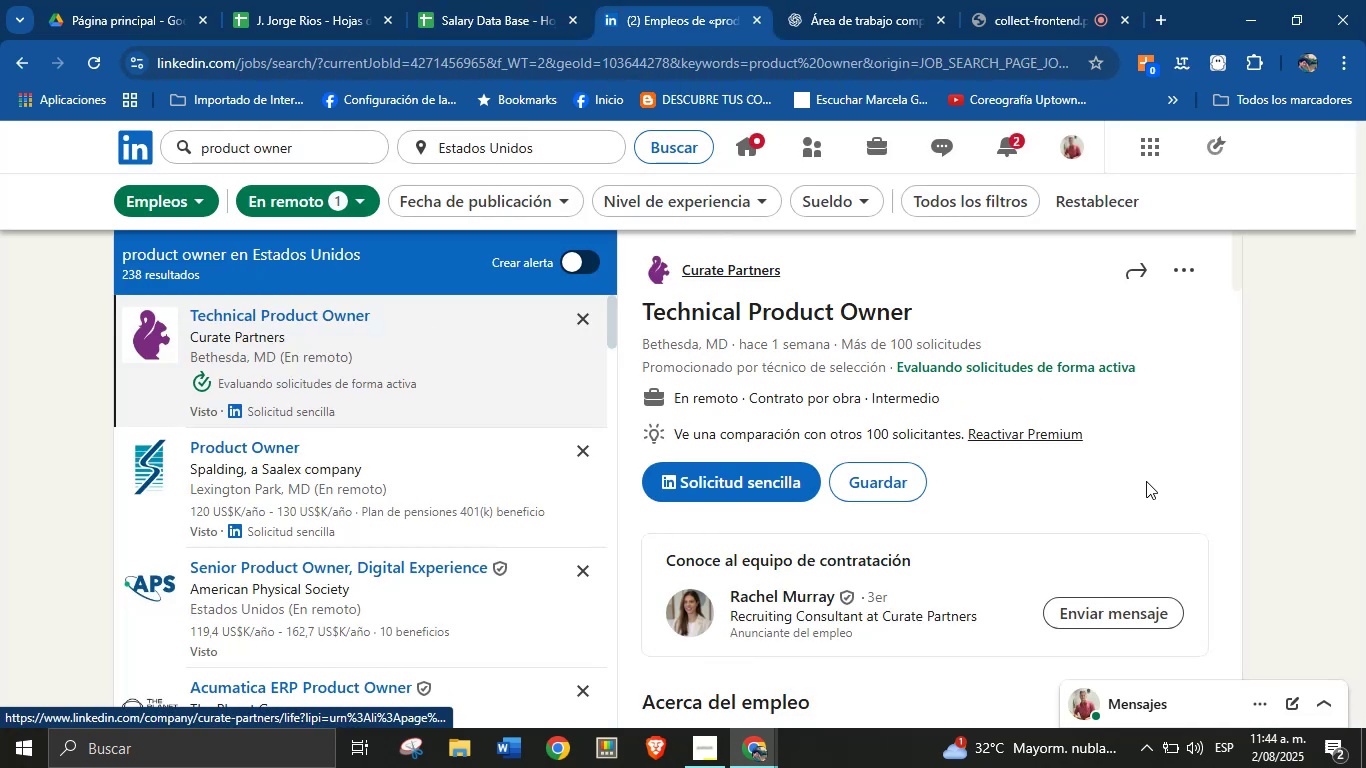 
left_click([1185, 476])
 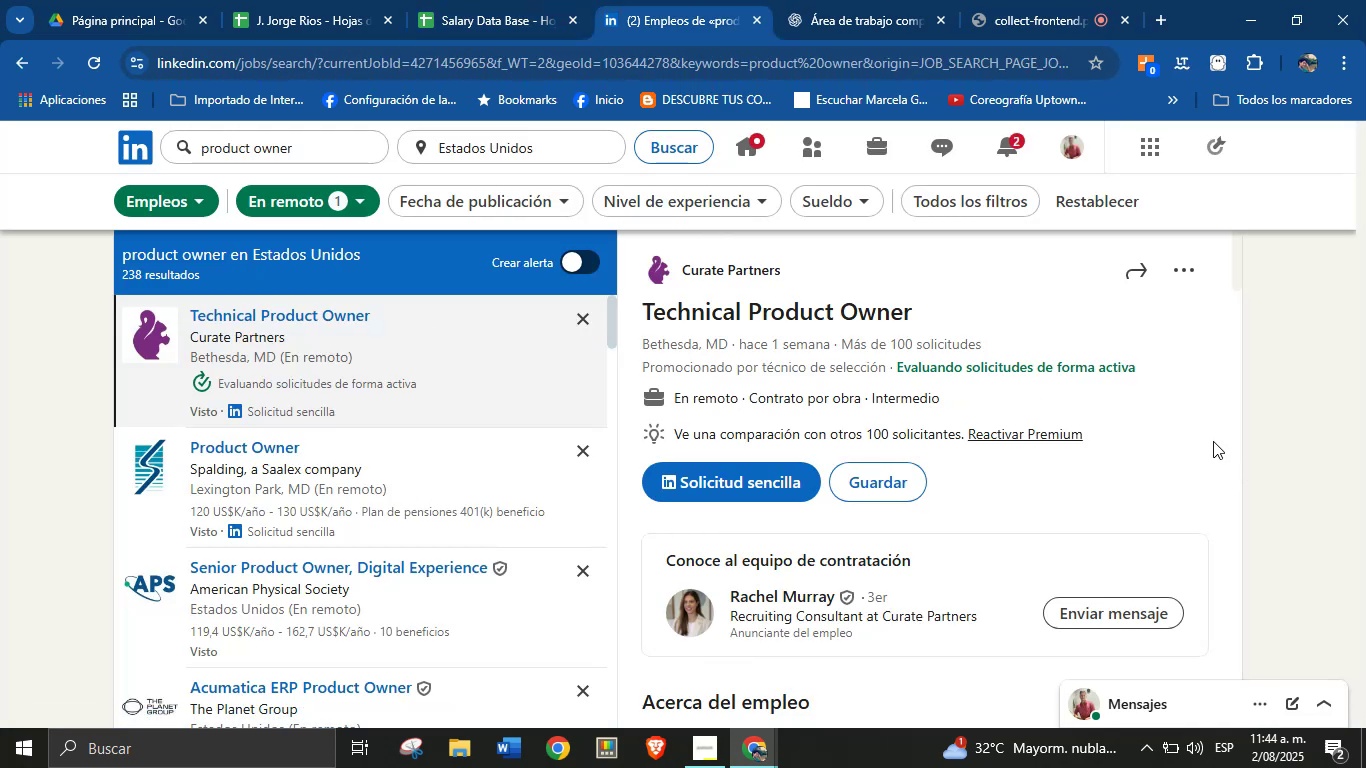 
scroll: coordinate [1176, 436], scroll_direction: down, amount: 1.0
 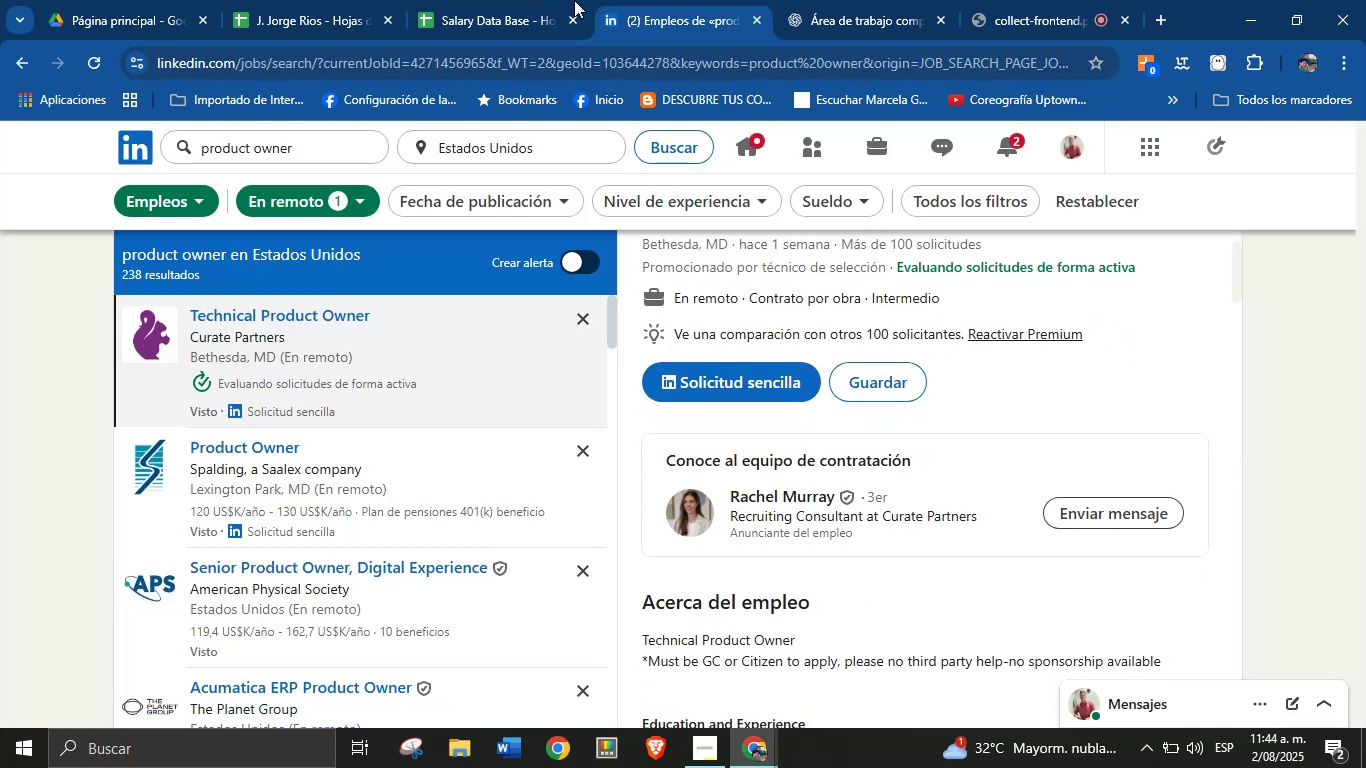 
left_click([541, 0])
 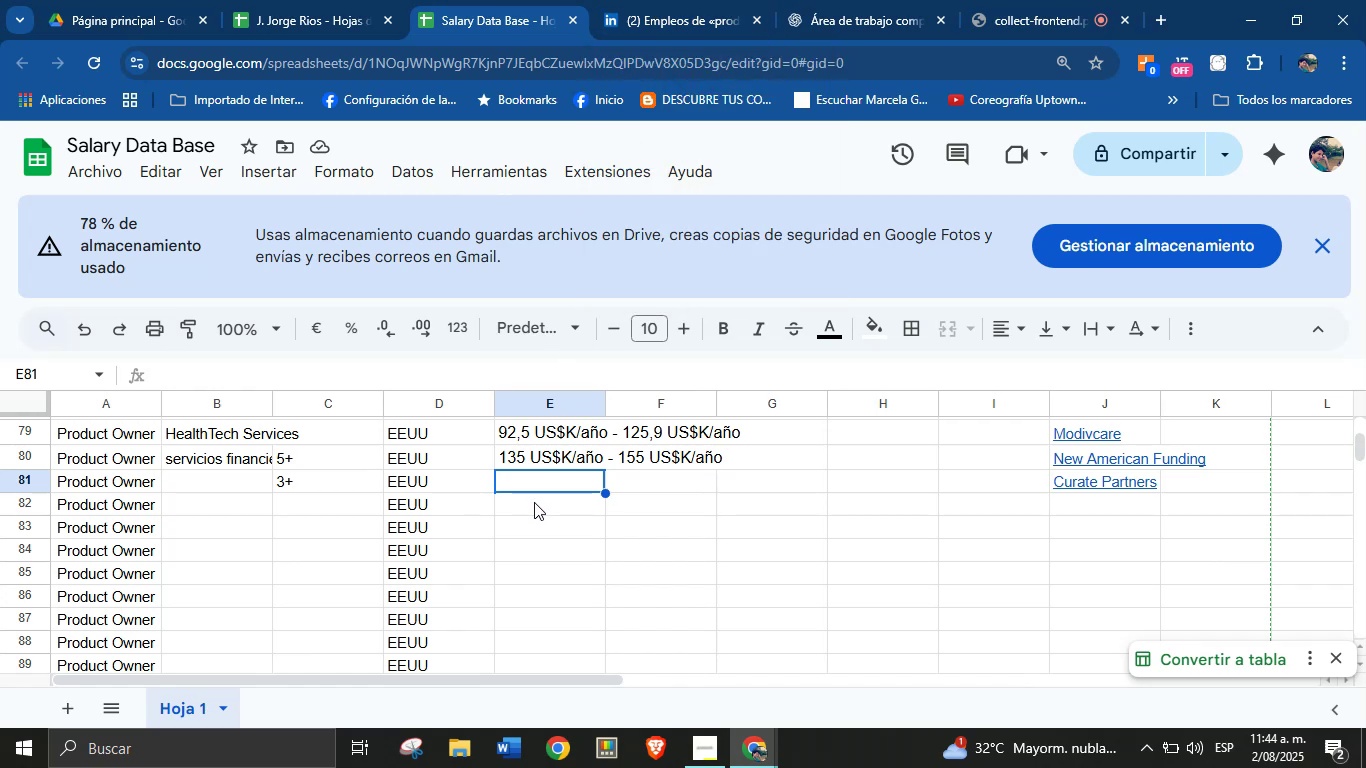 
left_click([686, 11])
 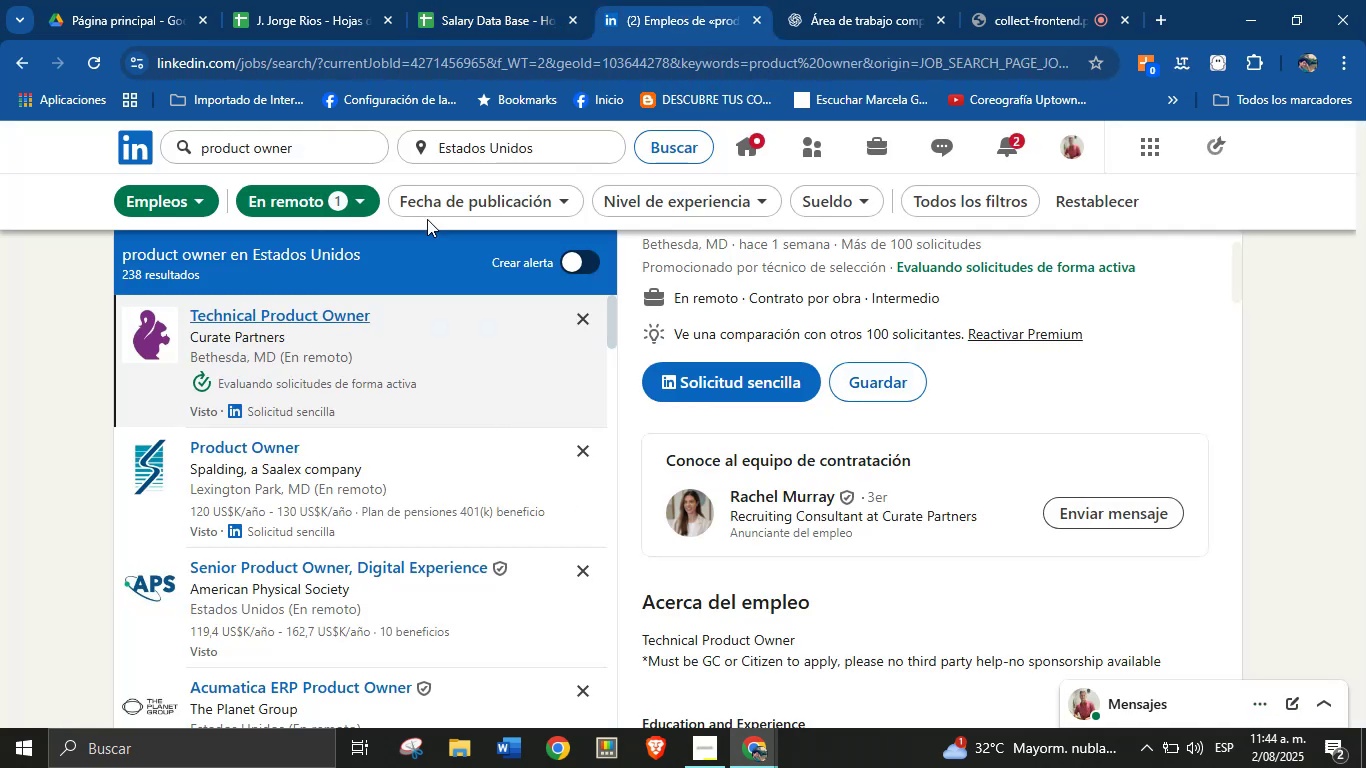 
left_click([539, 0])
 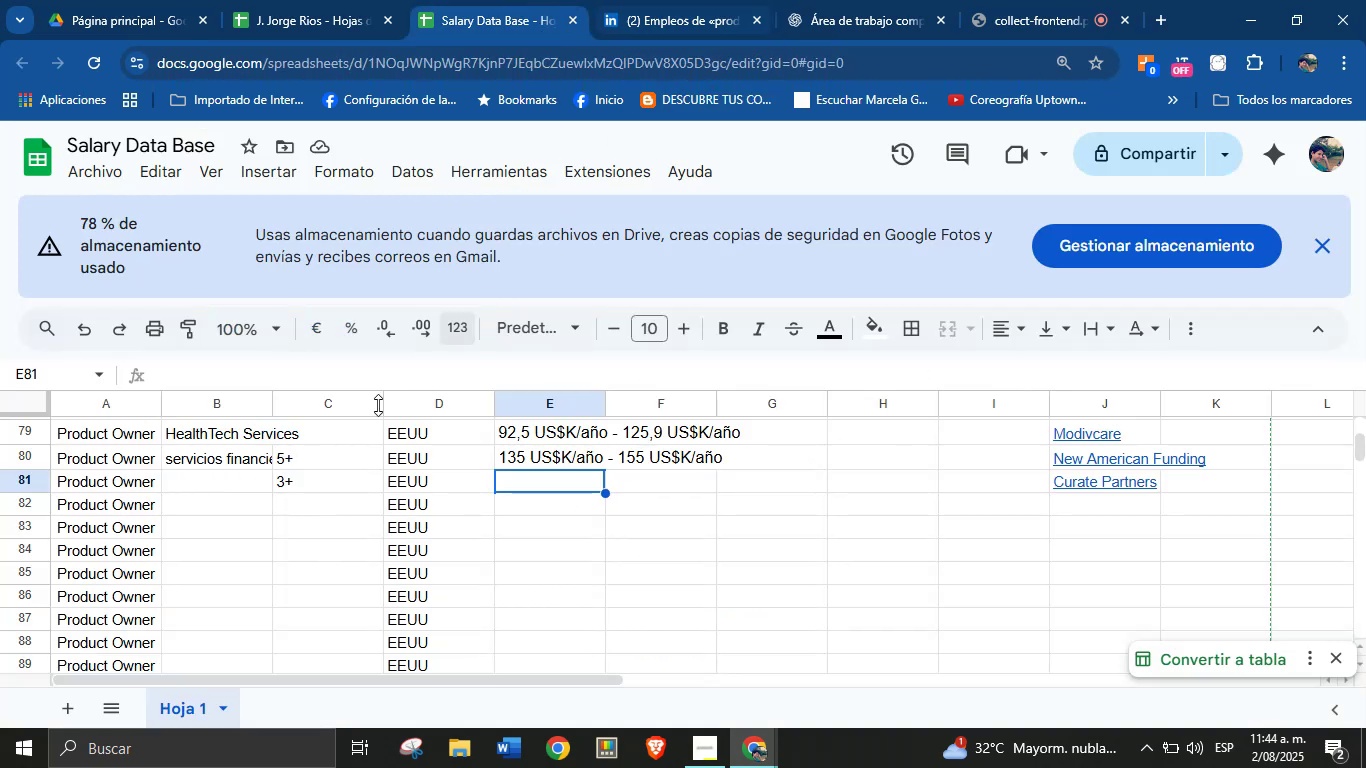 
left_click([236, 489])
 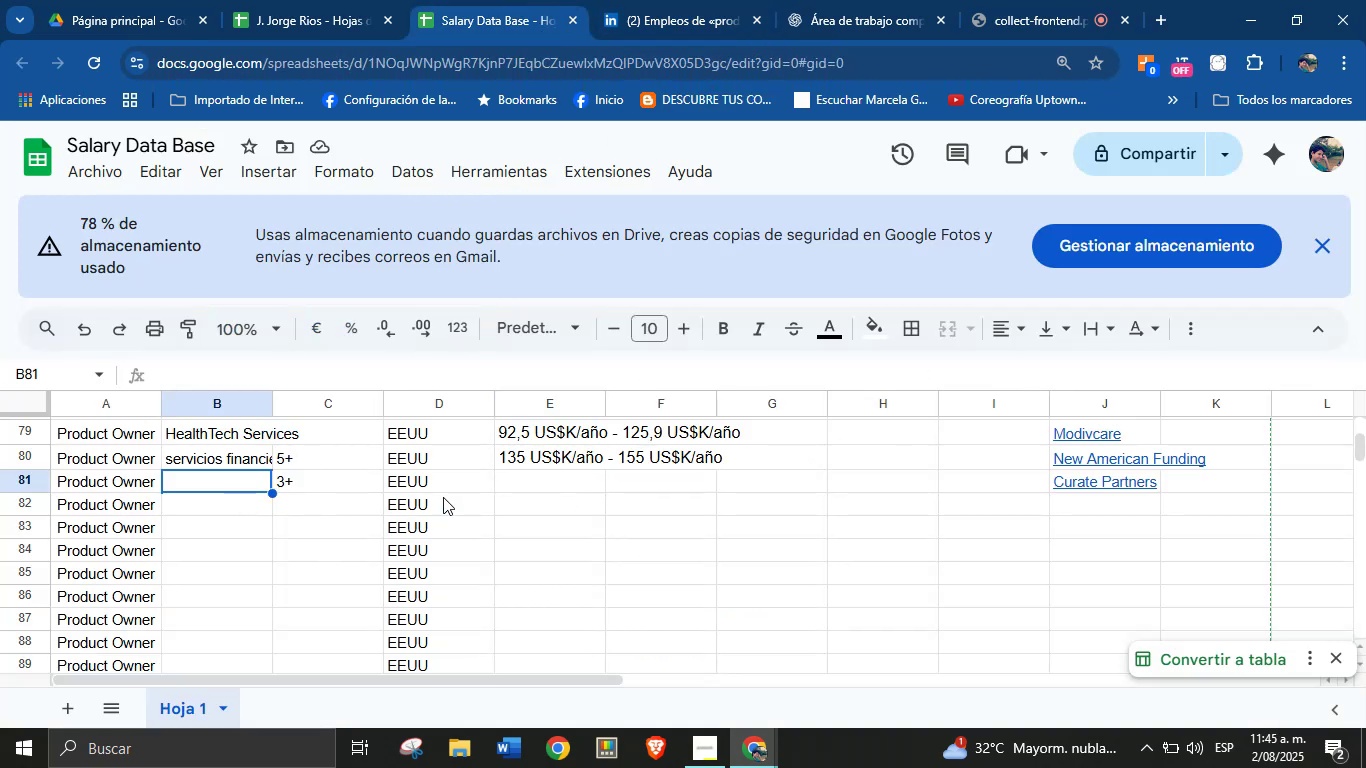 
left_click([532, 486])
 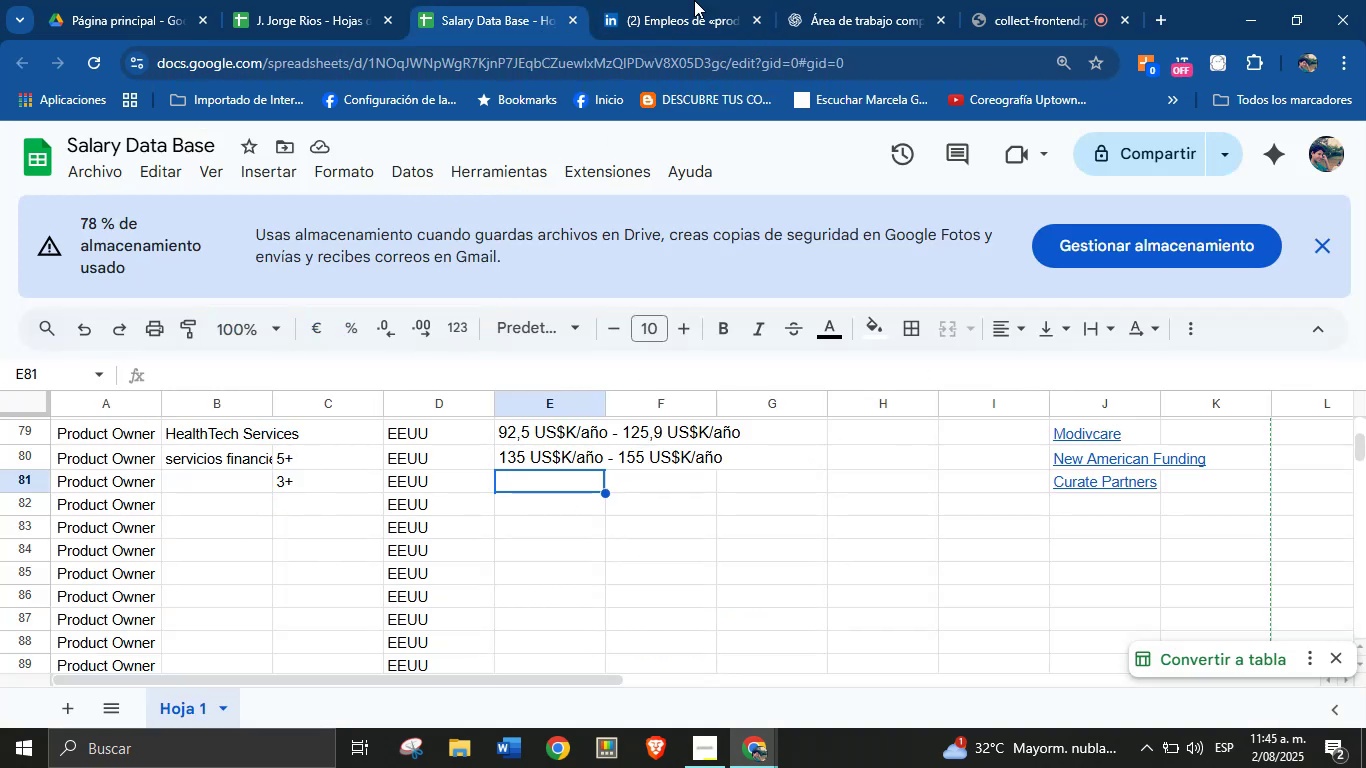 
left_click([702, 0])
 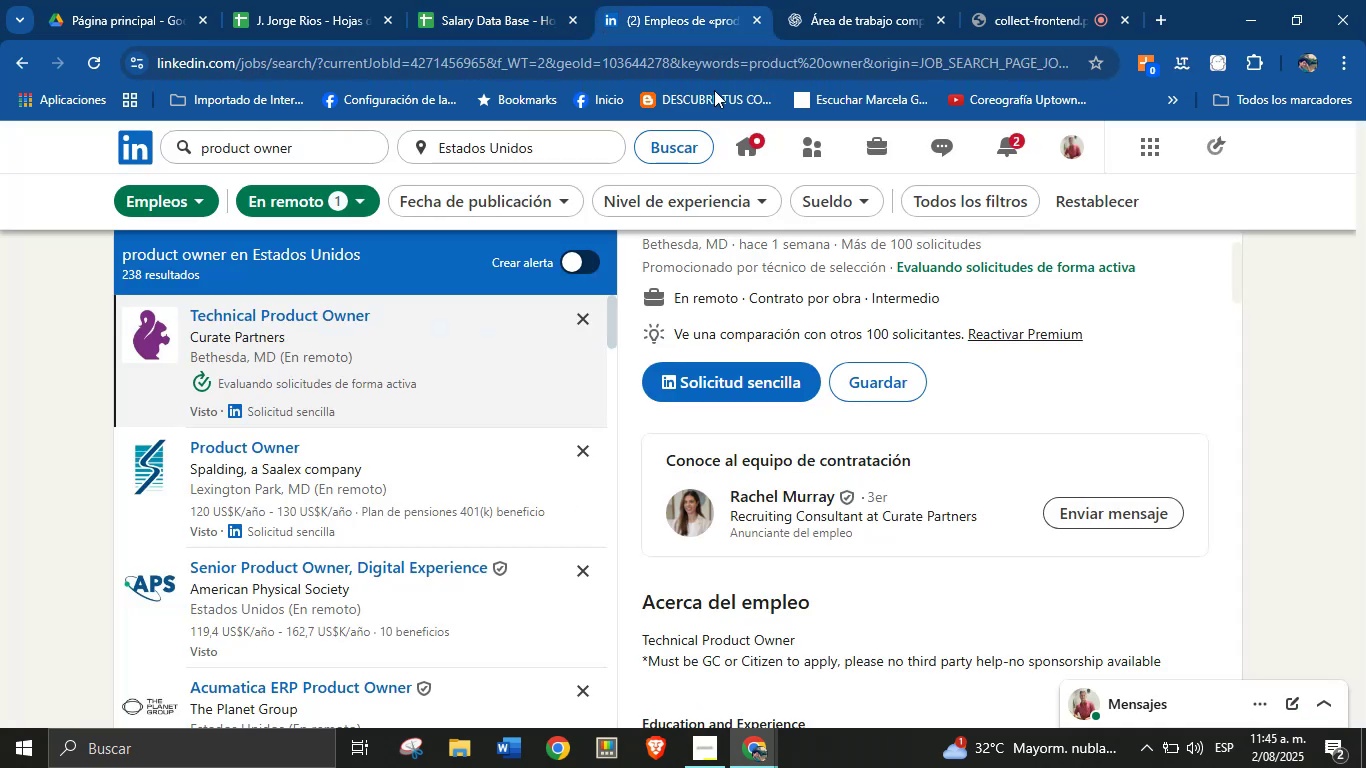 
scroll: coordinate [773, 338], scroll_direction: up, amount: 7.0
 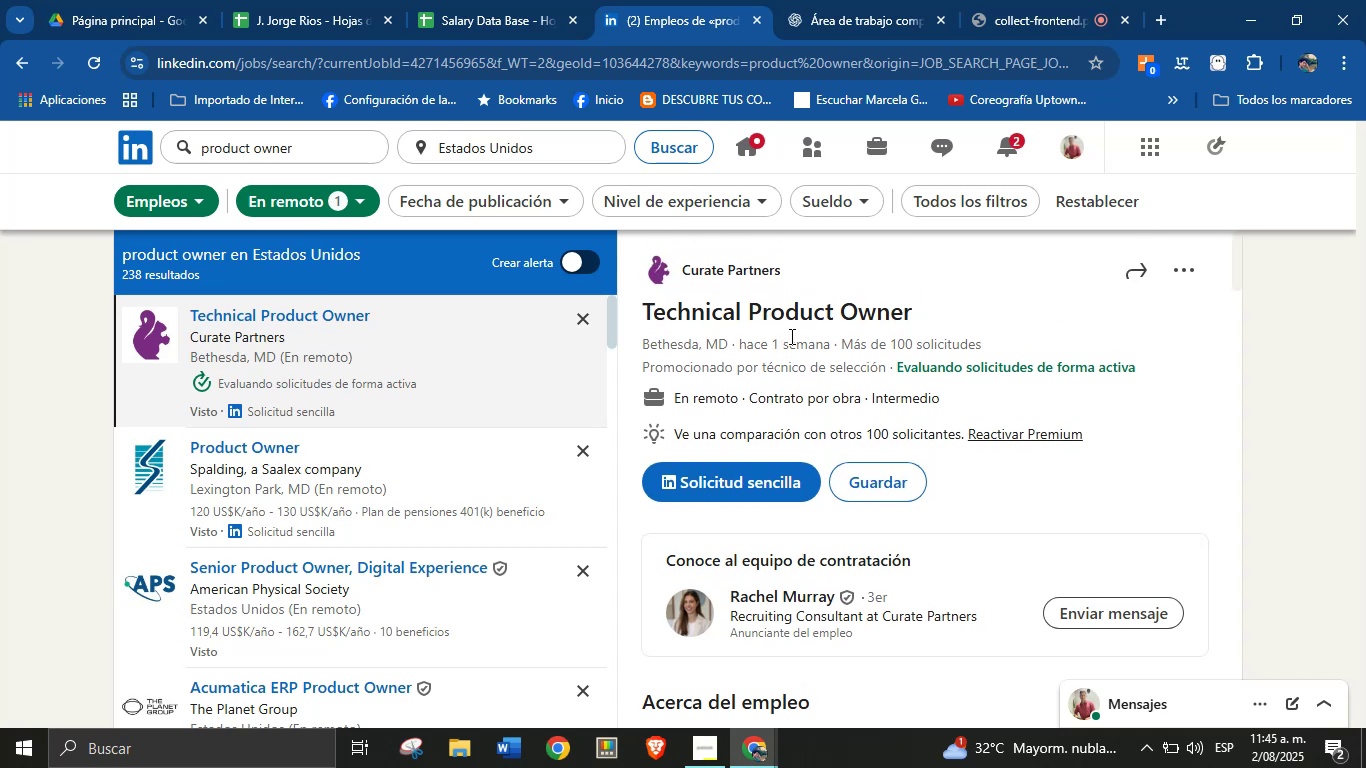 
scroll: coordinate [883, 416], scroll_direction: down, amount: 2.0
 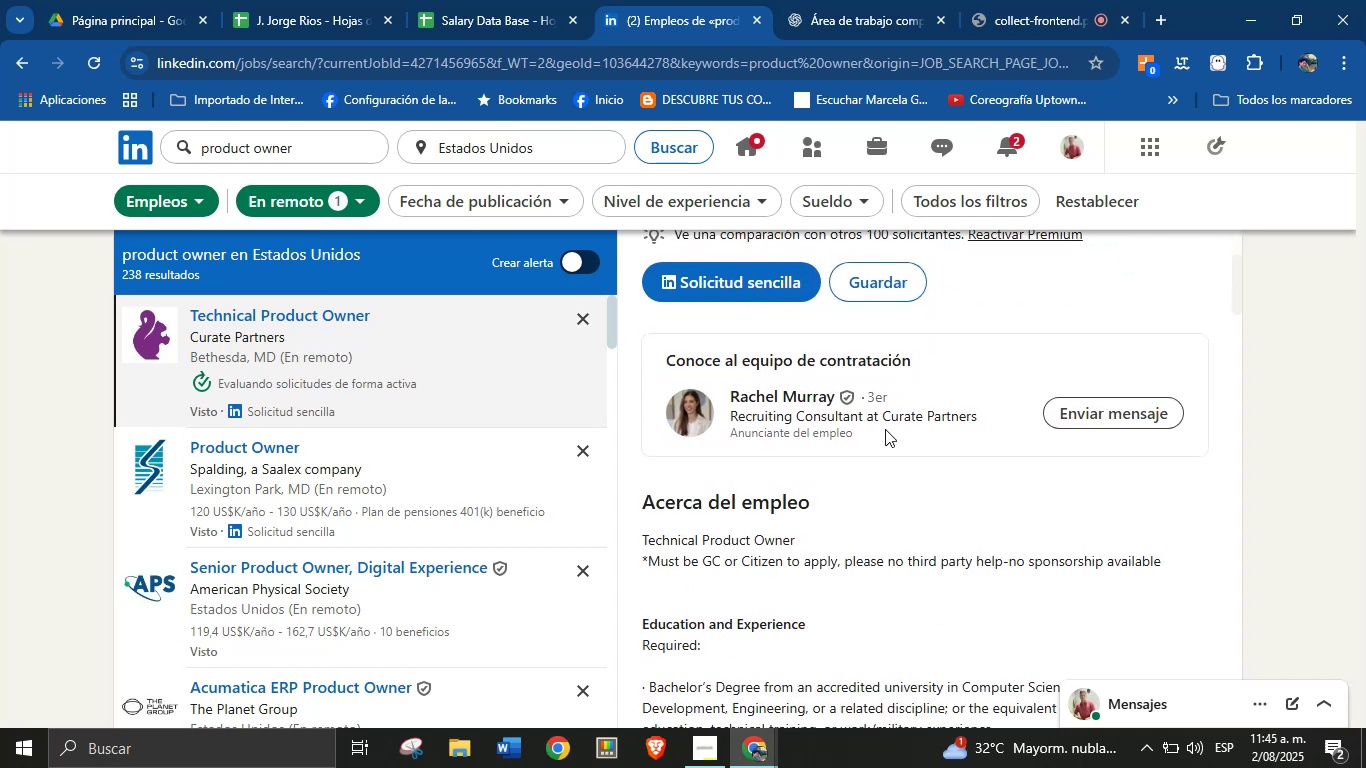 
scroll: coordinate [889, 438], scroll_direction: up, amount: 2.0
 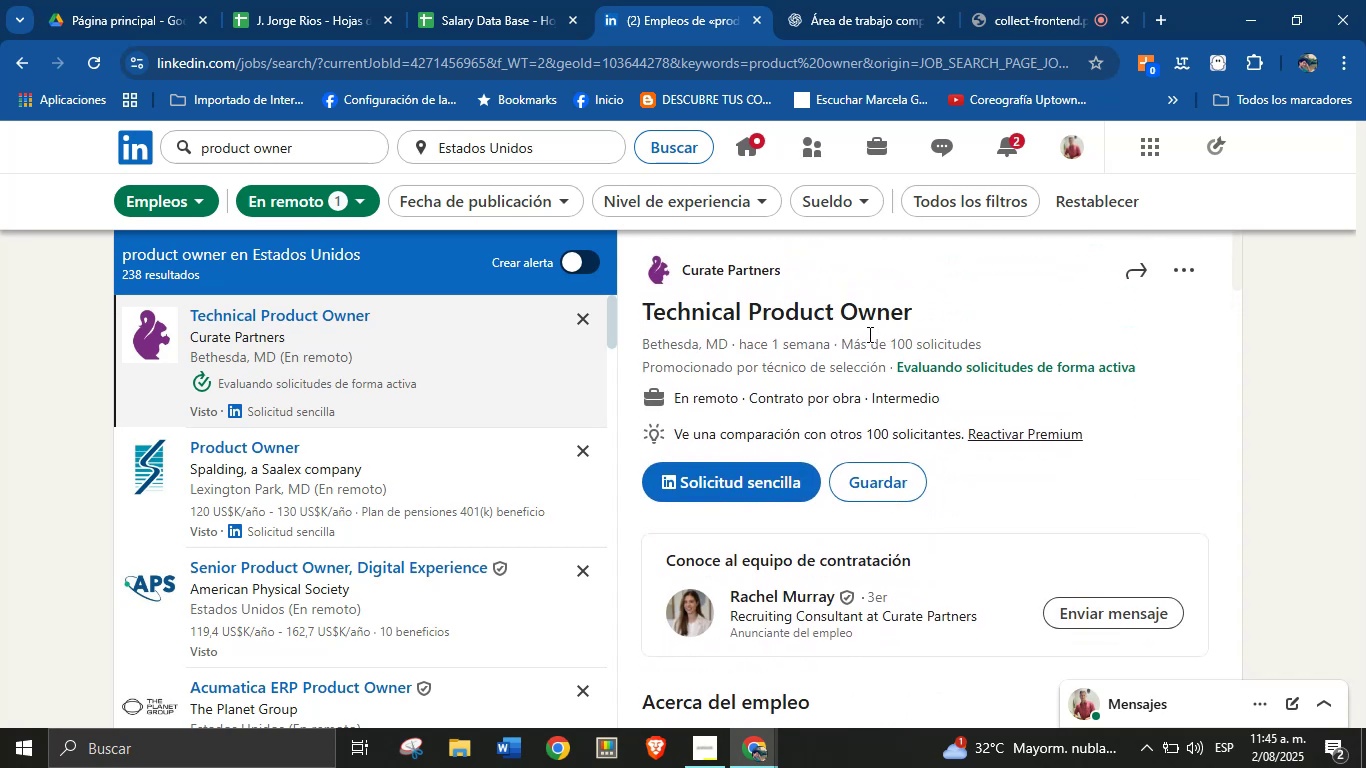 
scroll: coordinate [904, 417], scroll_direction: down, amount: 4.0
 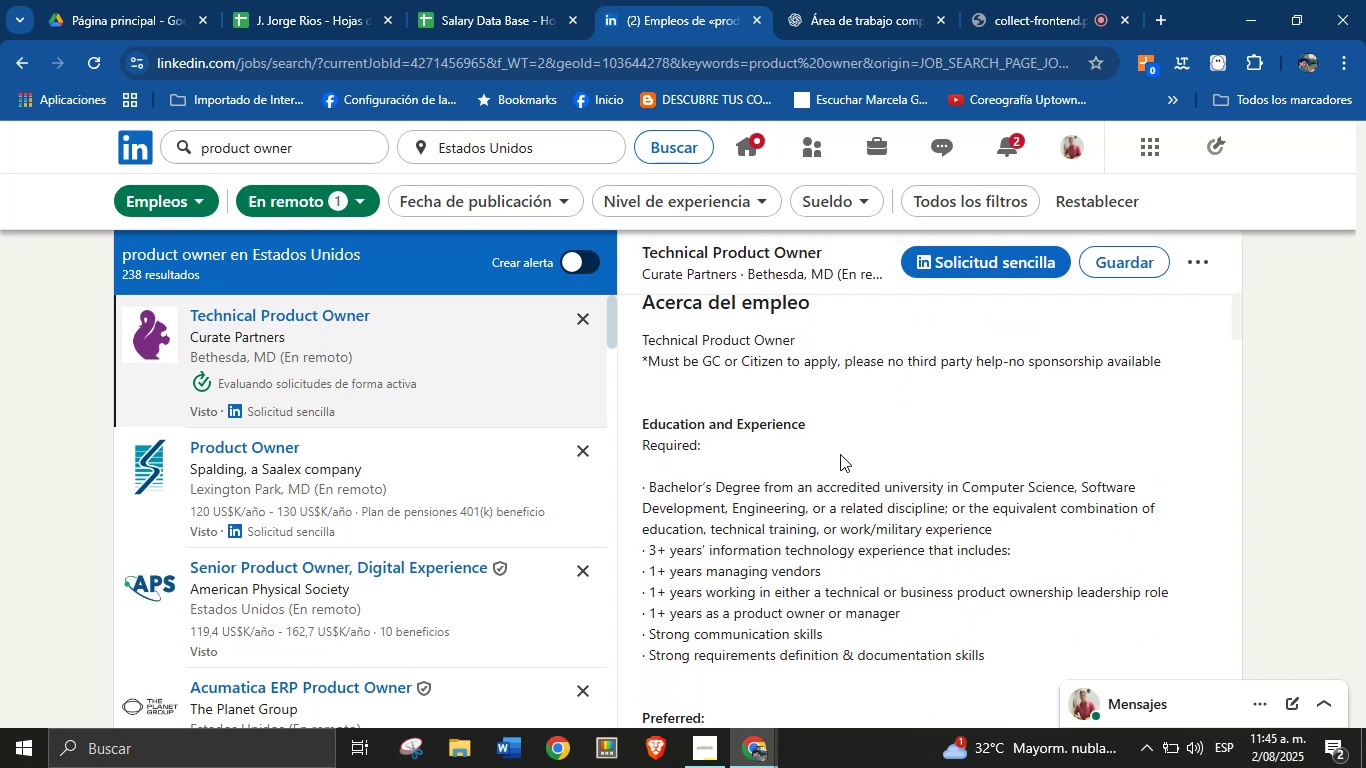 
scroll: coordinate [858, 421], scroll_direction: up, amount: 5.0
 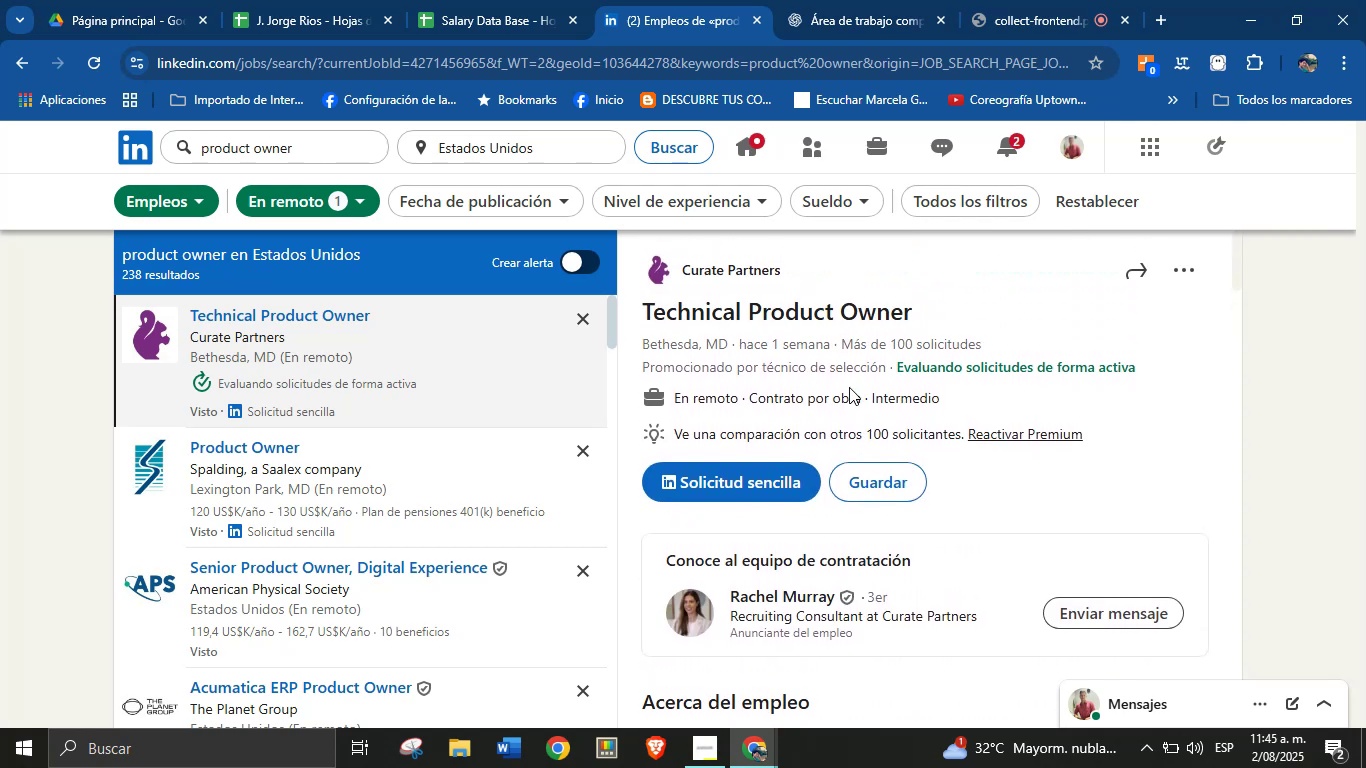 
scroll: coordinate [869, 382], scroll_direction: none, amount: 0.0
 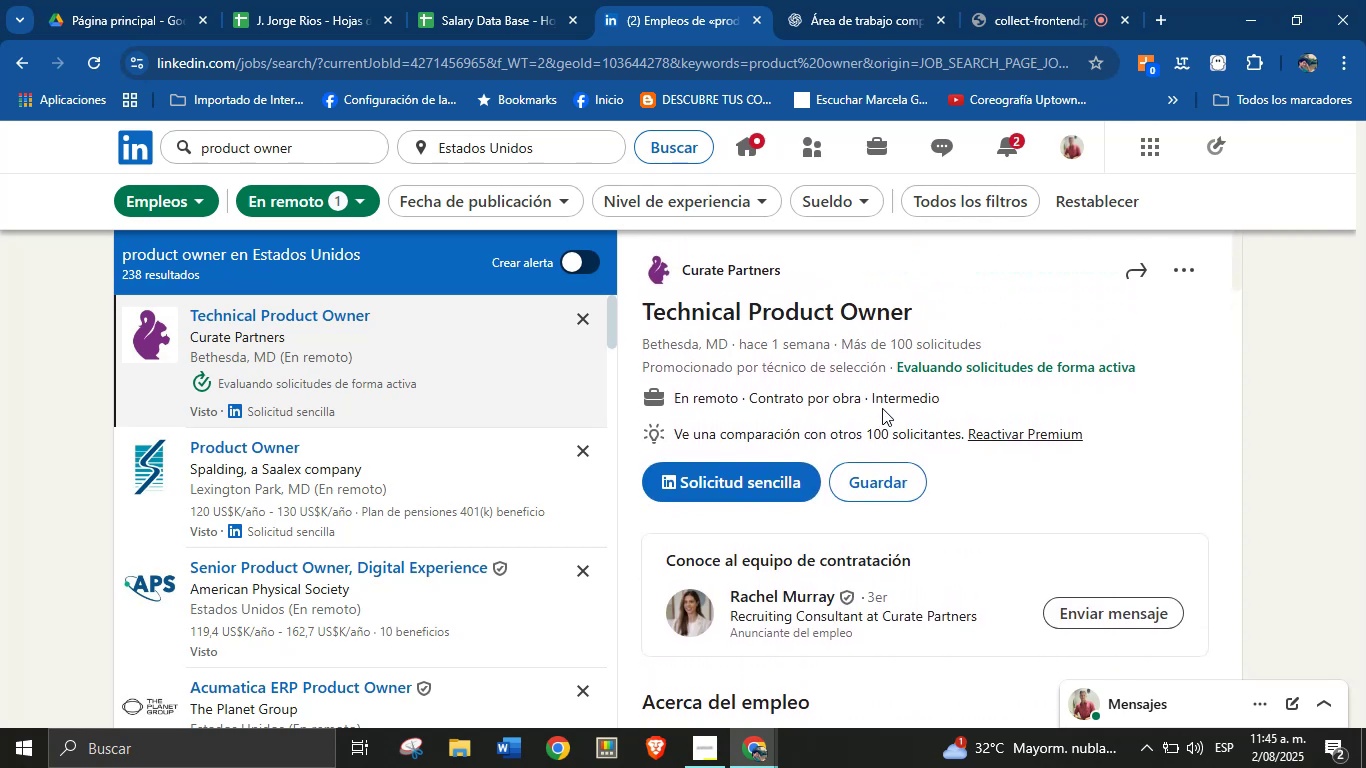 
scroll: coordinate [871, 476], scroll_direction: down, amount: 3.0
 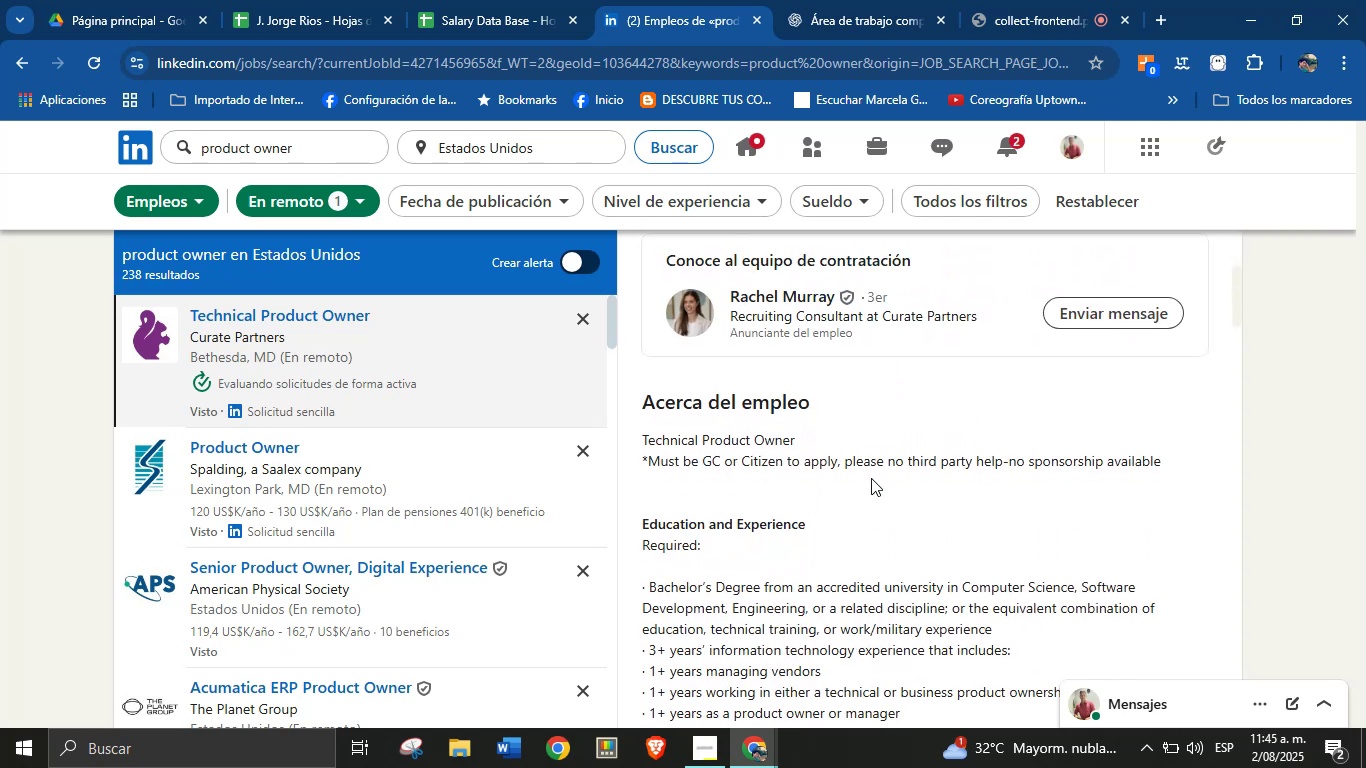 
scroll: coordinate [870, 478], scroll_direction: up, amount: 4.0
 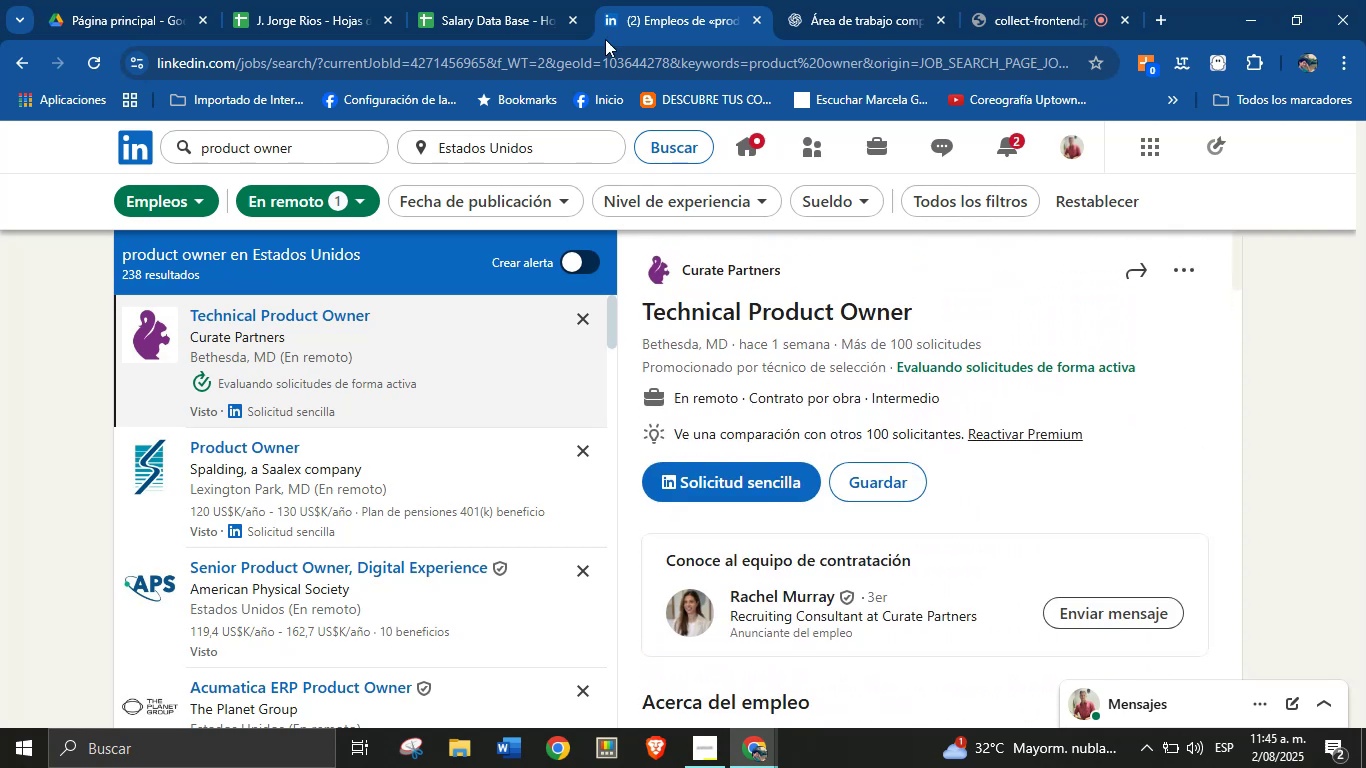 
left_click([513, 0])
 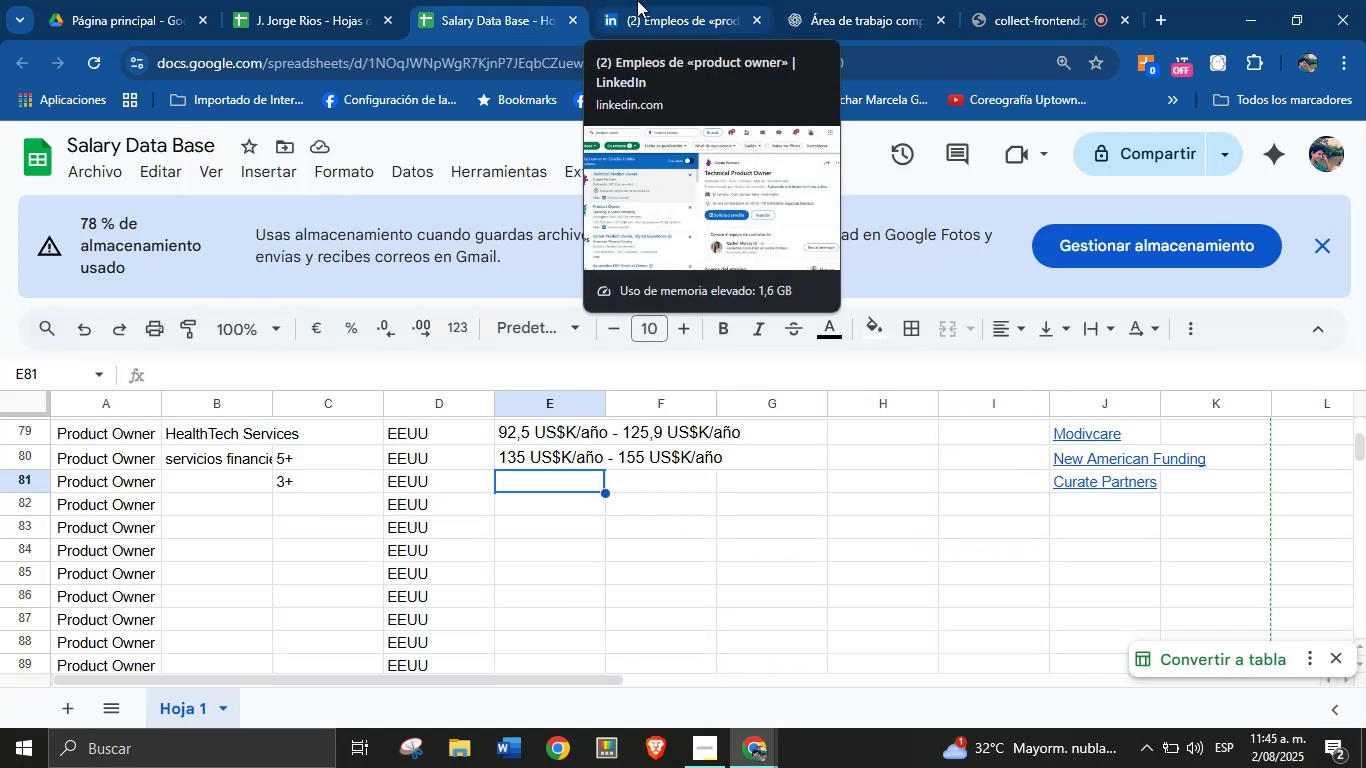 
left_click([643, 0])
 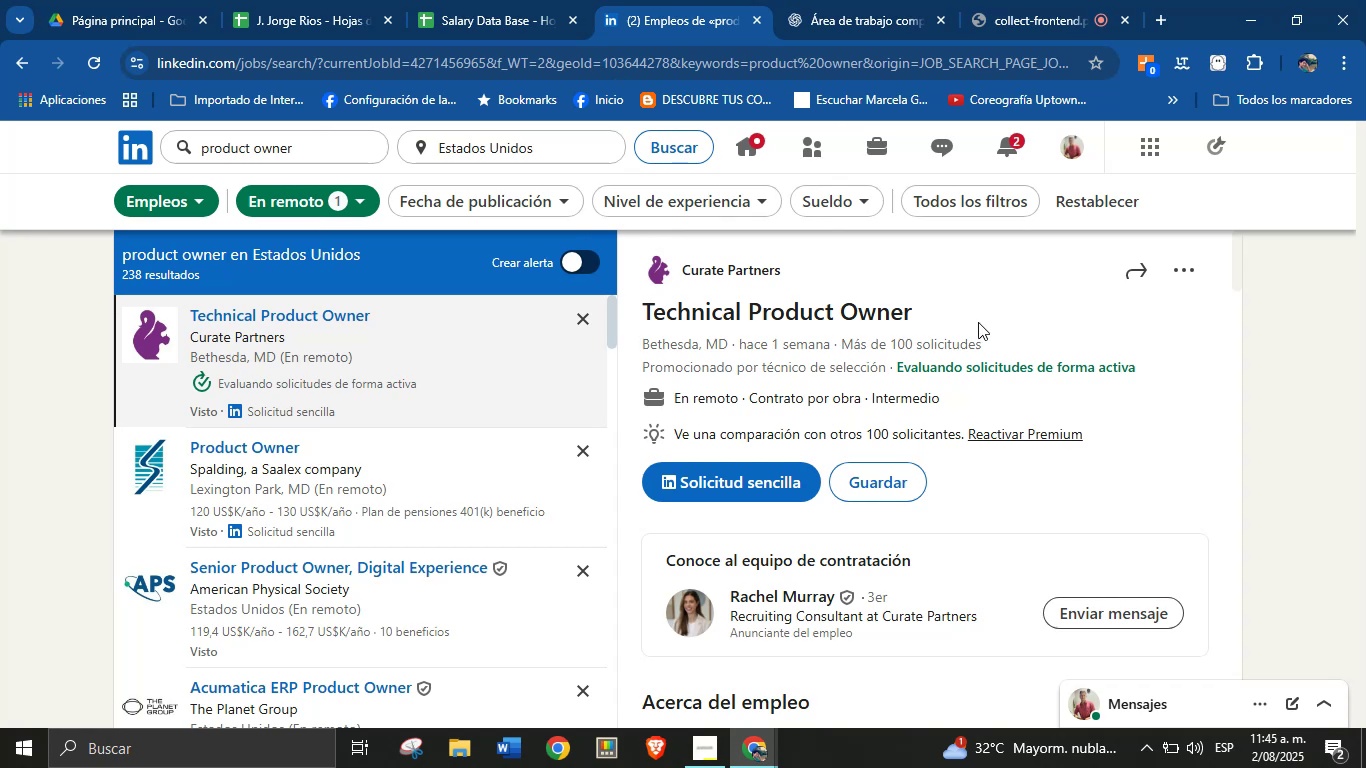 
wait(9.79)
 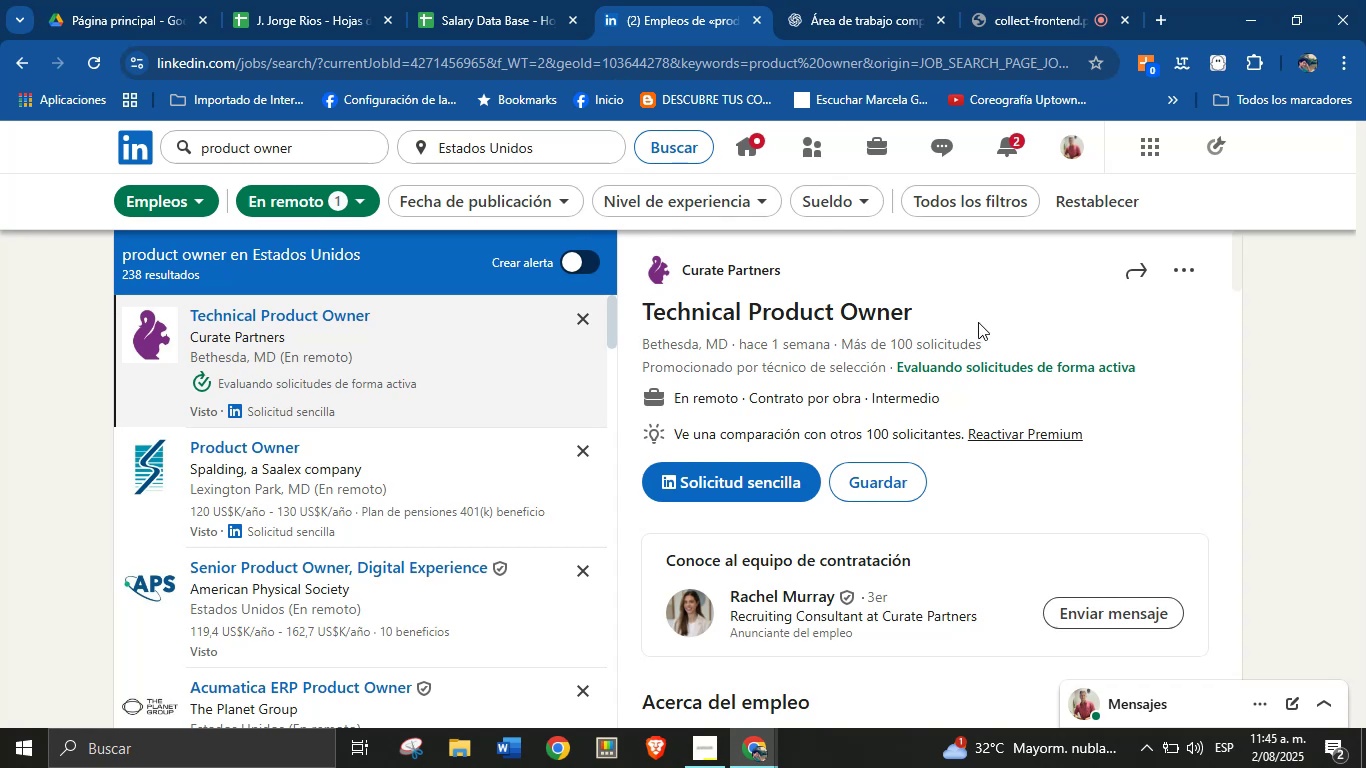 
scroll: coordinate [872, 481], scroll_direction: down, amount: 6.0
 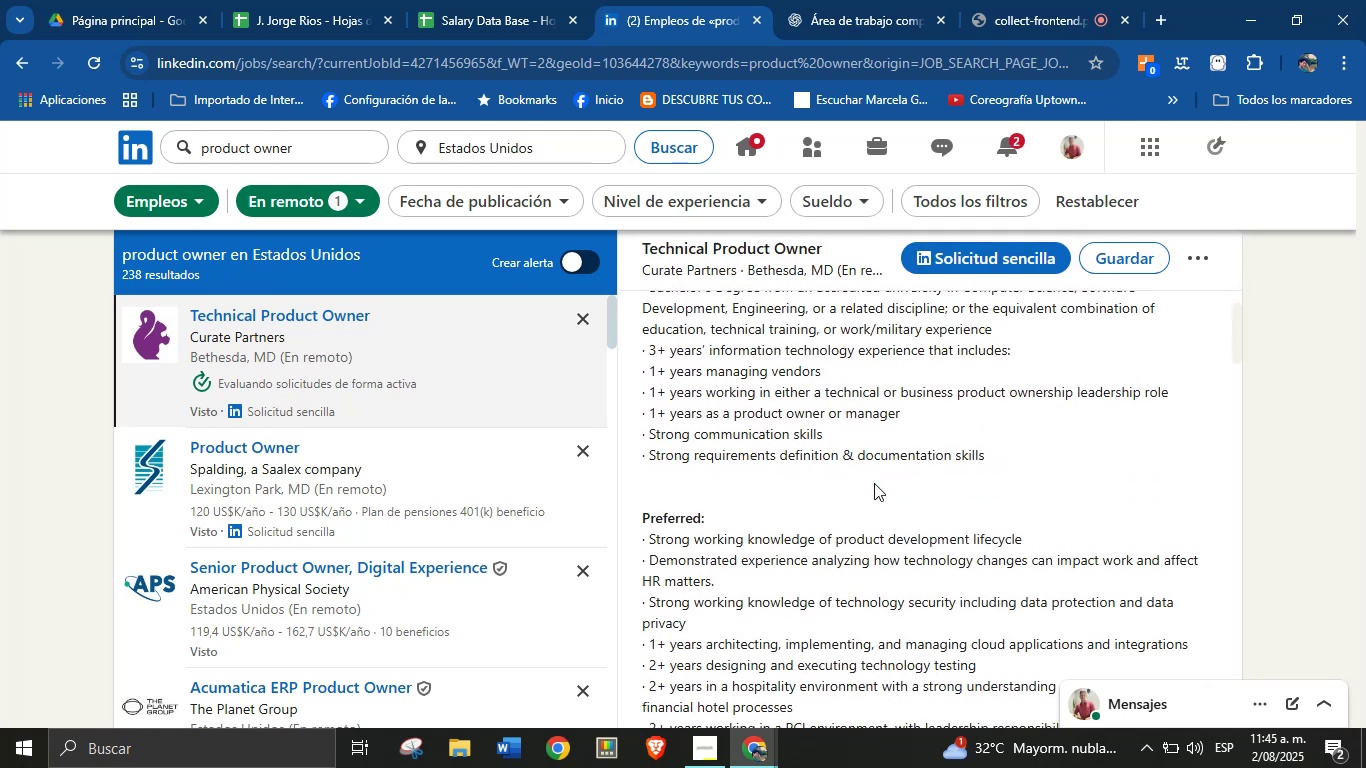 
scroll: coordinate [852, 483], scroll_direction: up, amount: 1.0
 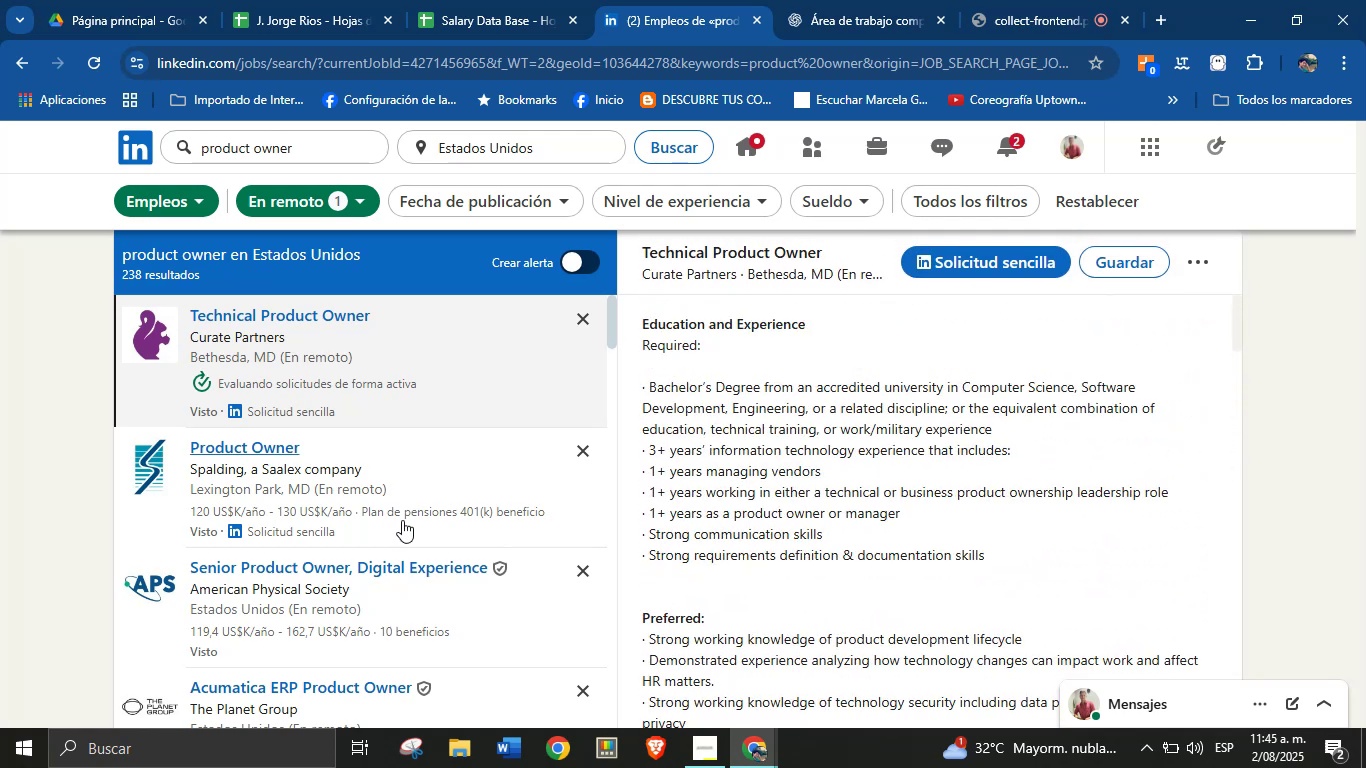 
left_click([403, 498])
 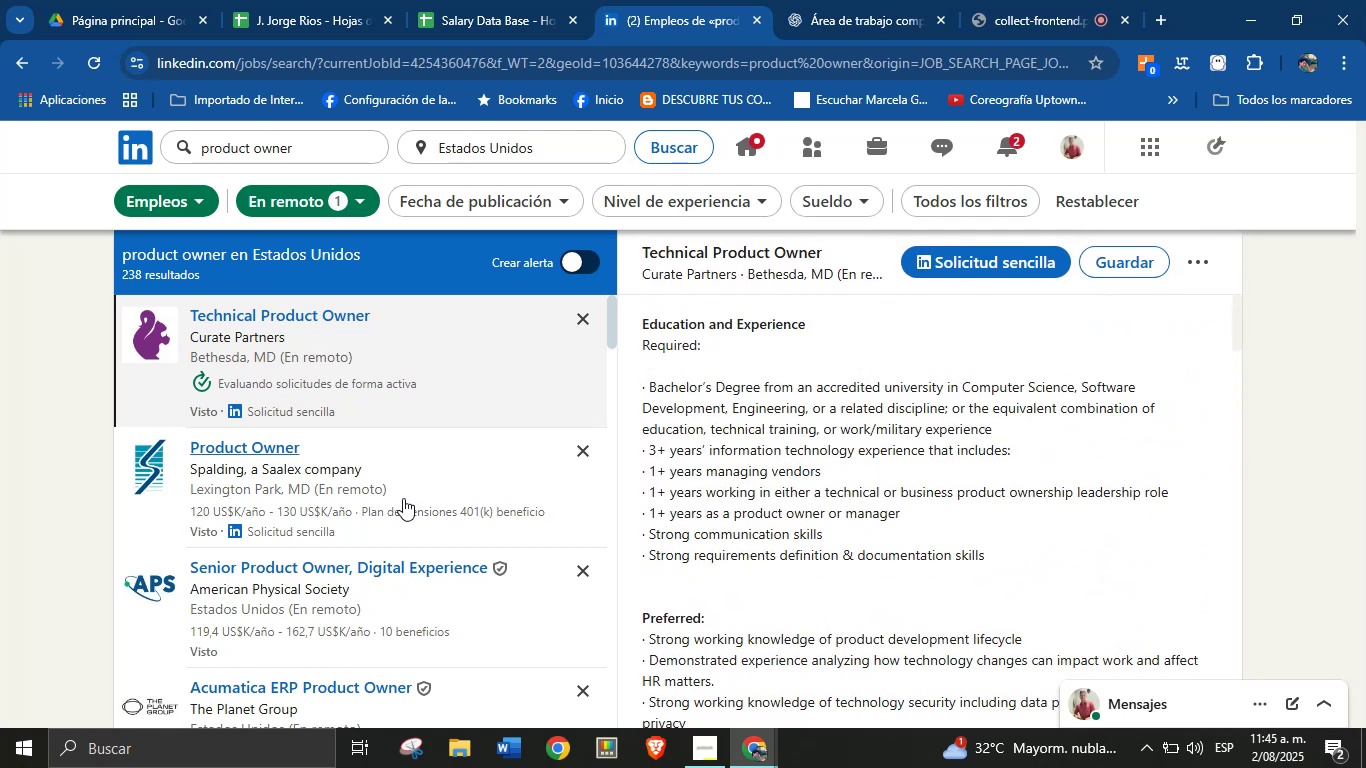 
scroll: coordinate [333, 580], scroll_direction: down, amount: 13.0
 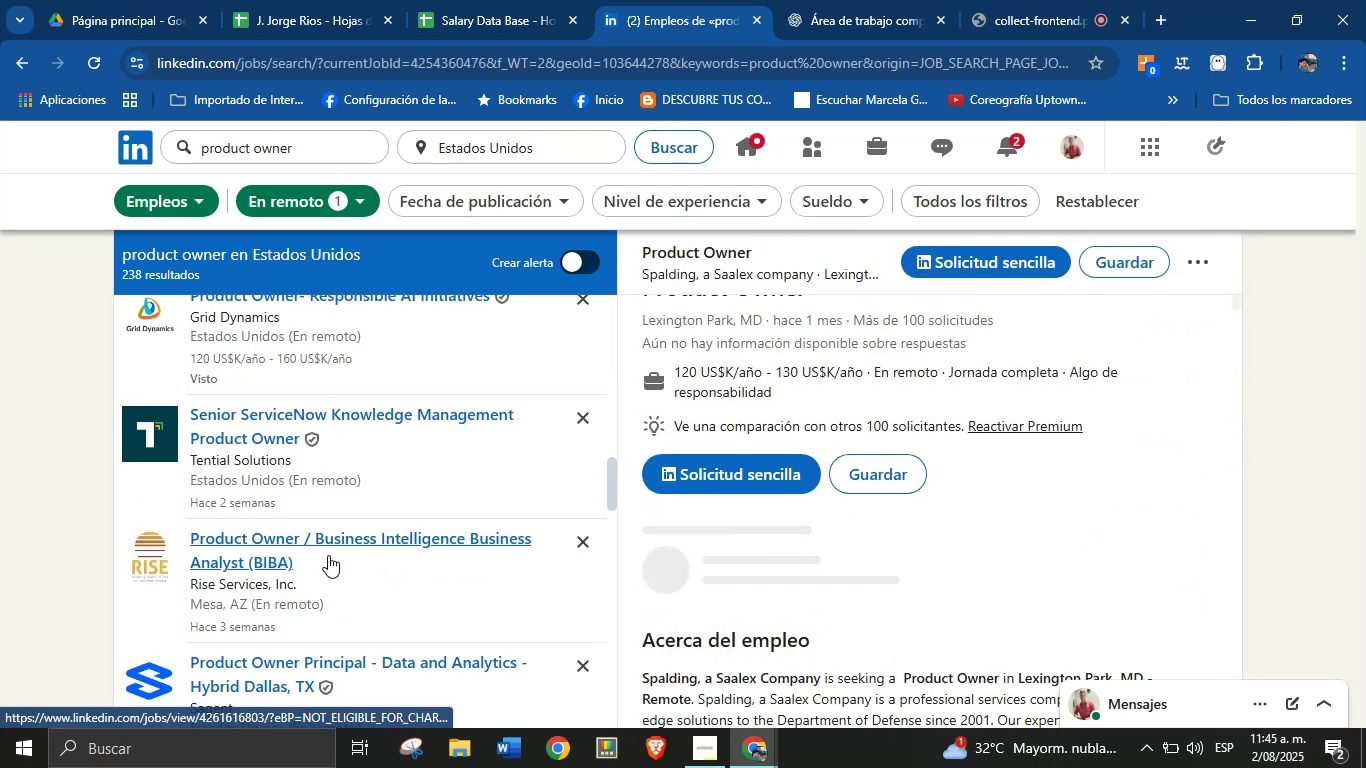 
scroll: coordinate [351, 519], scroll_direction: up, amount: 2.0
 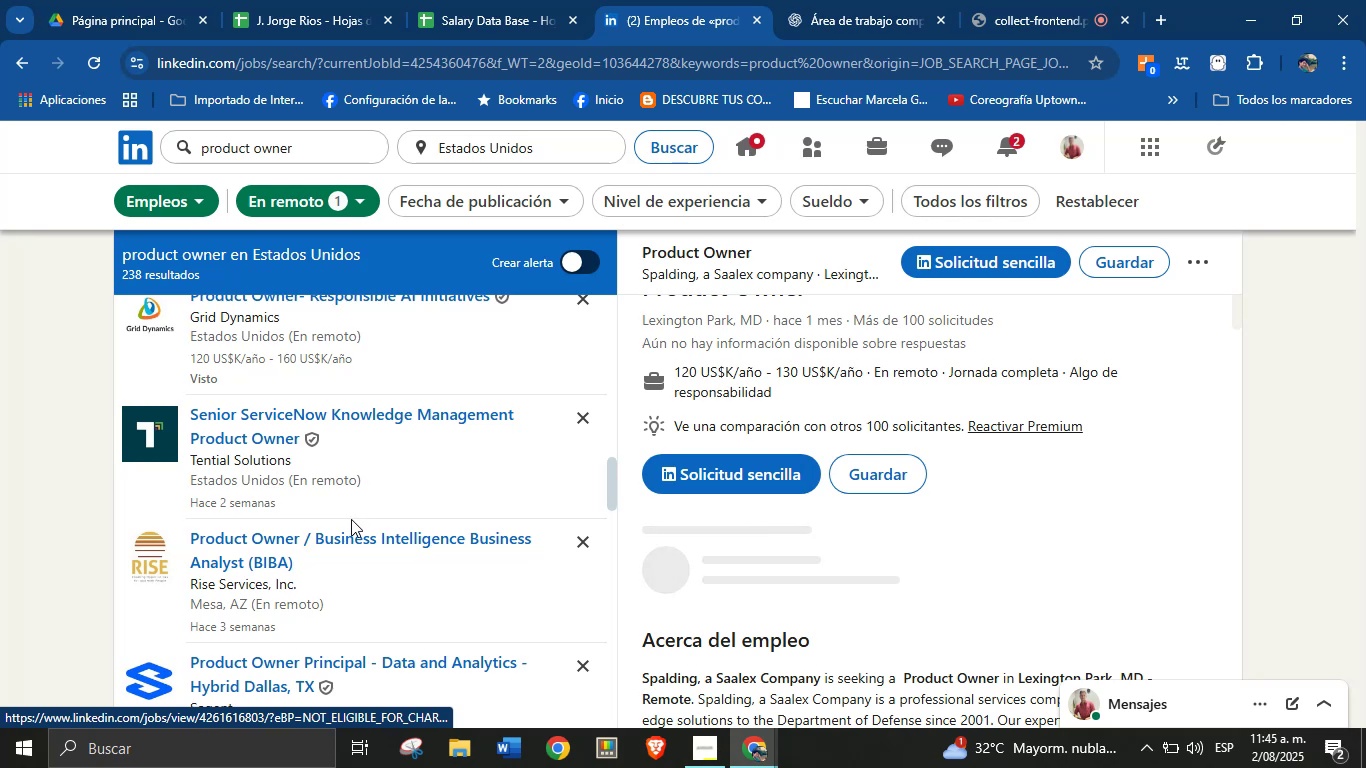 
mouse_move([372, 479])
 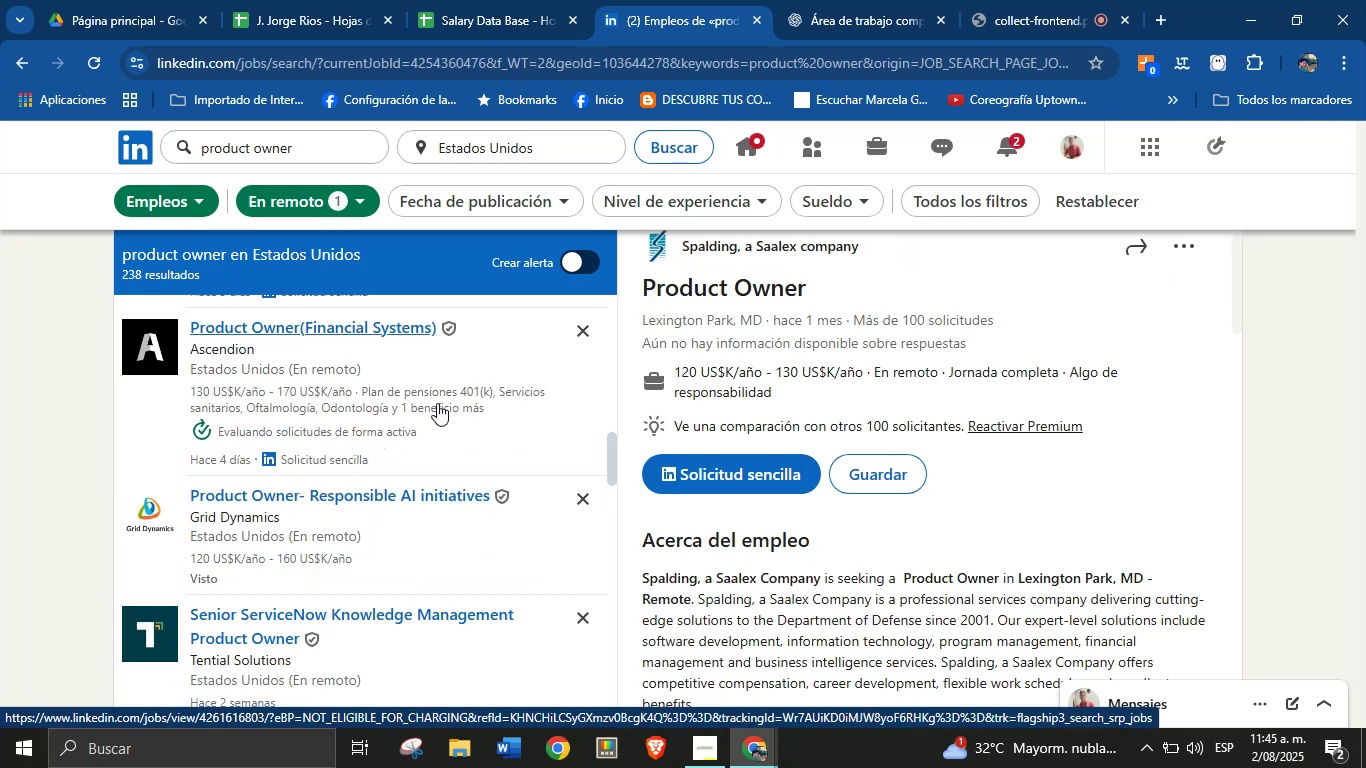 
scroll: coordinate [413, 401], scroll_direction: up, amount: 2.0
 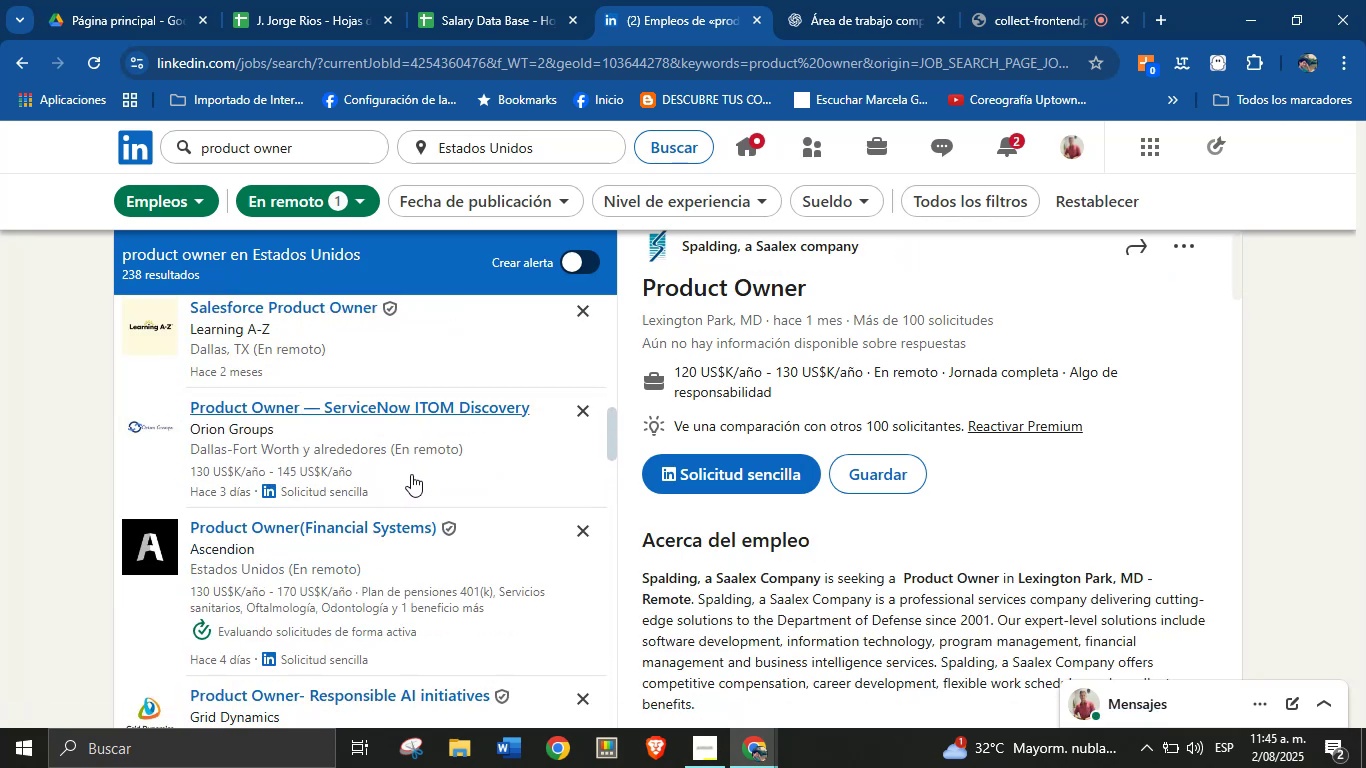 
left_click([424, 464])
 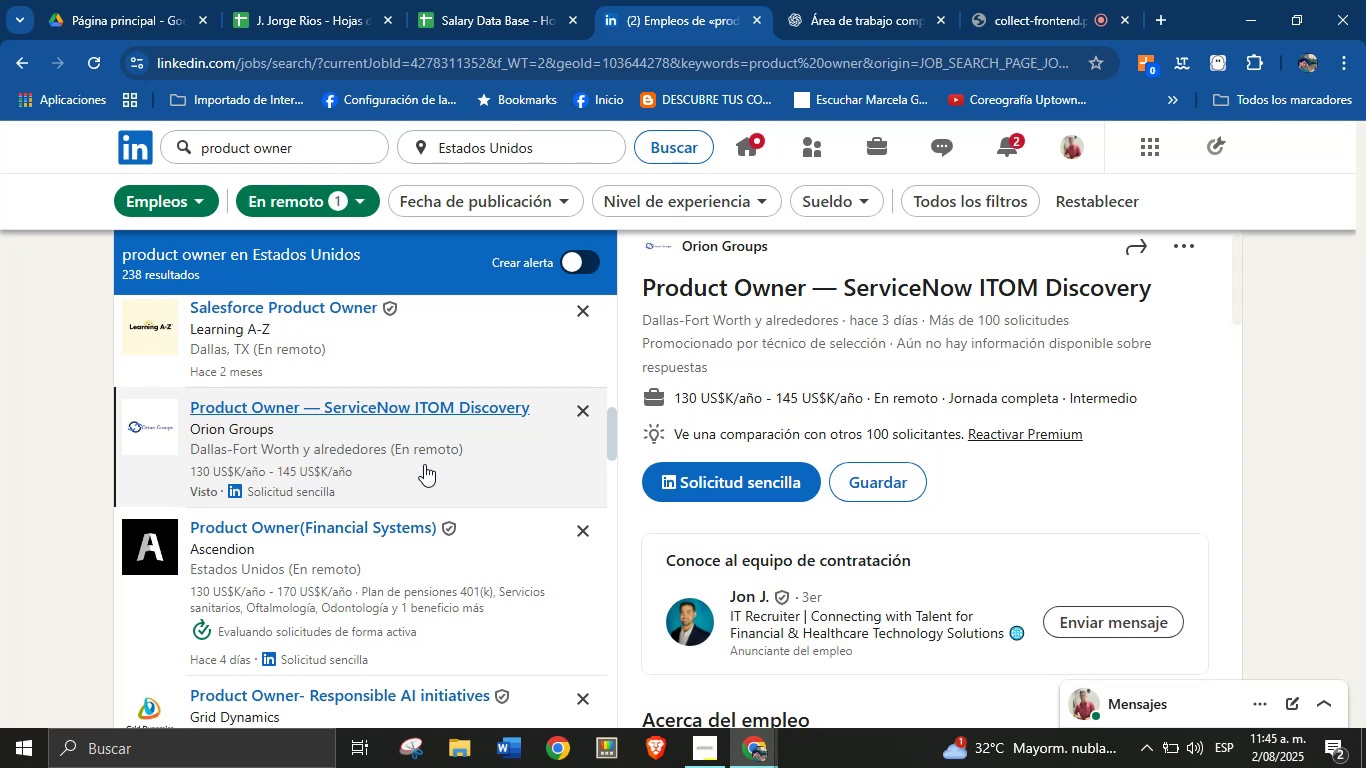 
wait(10.85)
 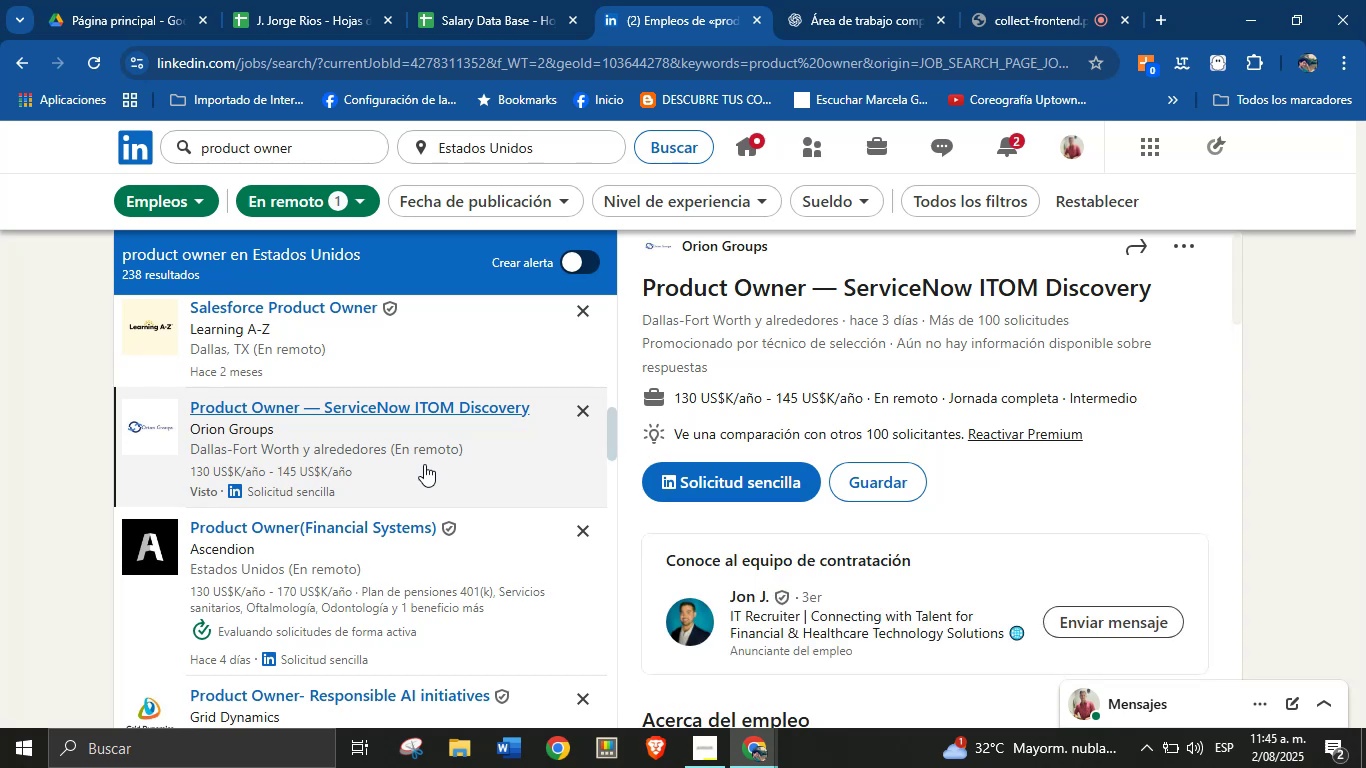 
left_click_drag(start_coordinate=[770, 244], to_coordinate=[679, 259])
 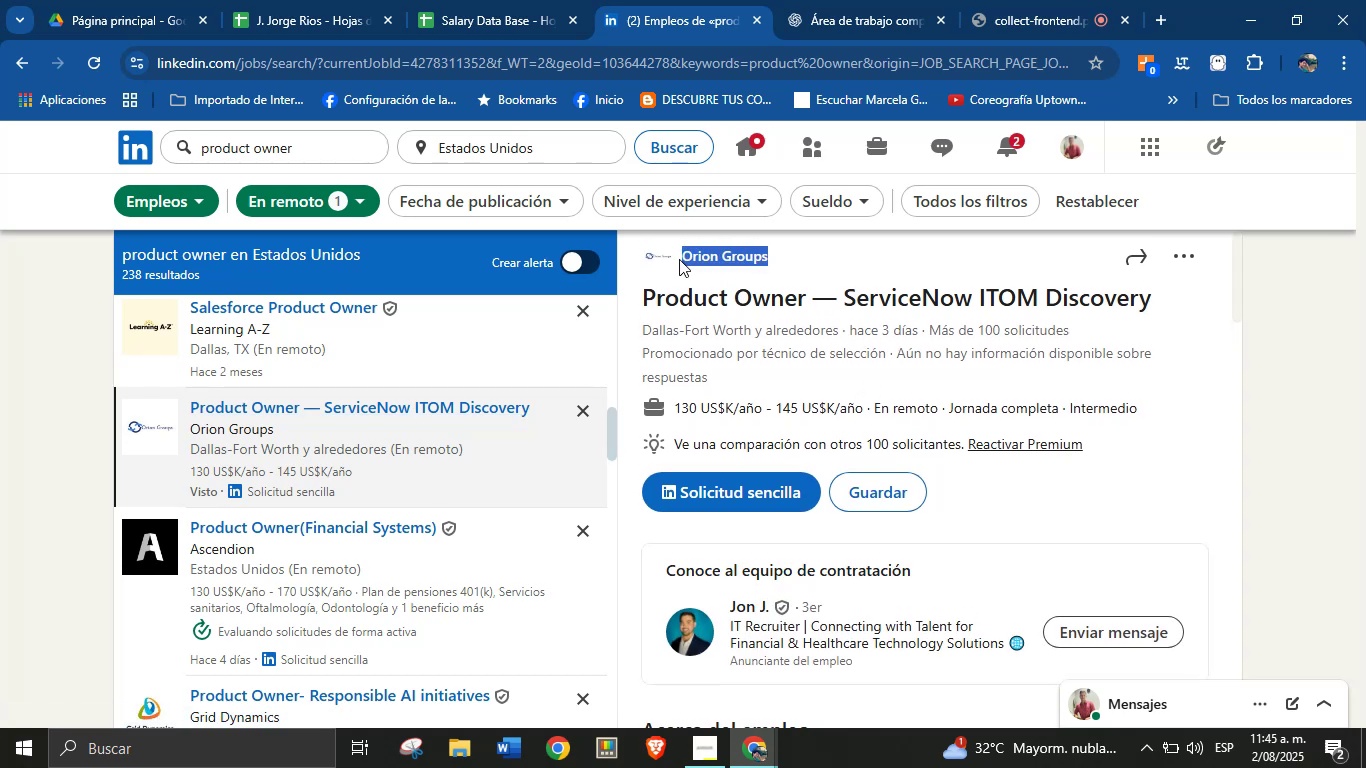 
hold_key(key=ControlLeft, duration=0.41)
 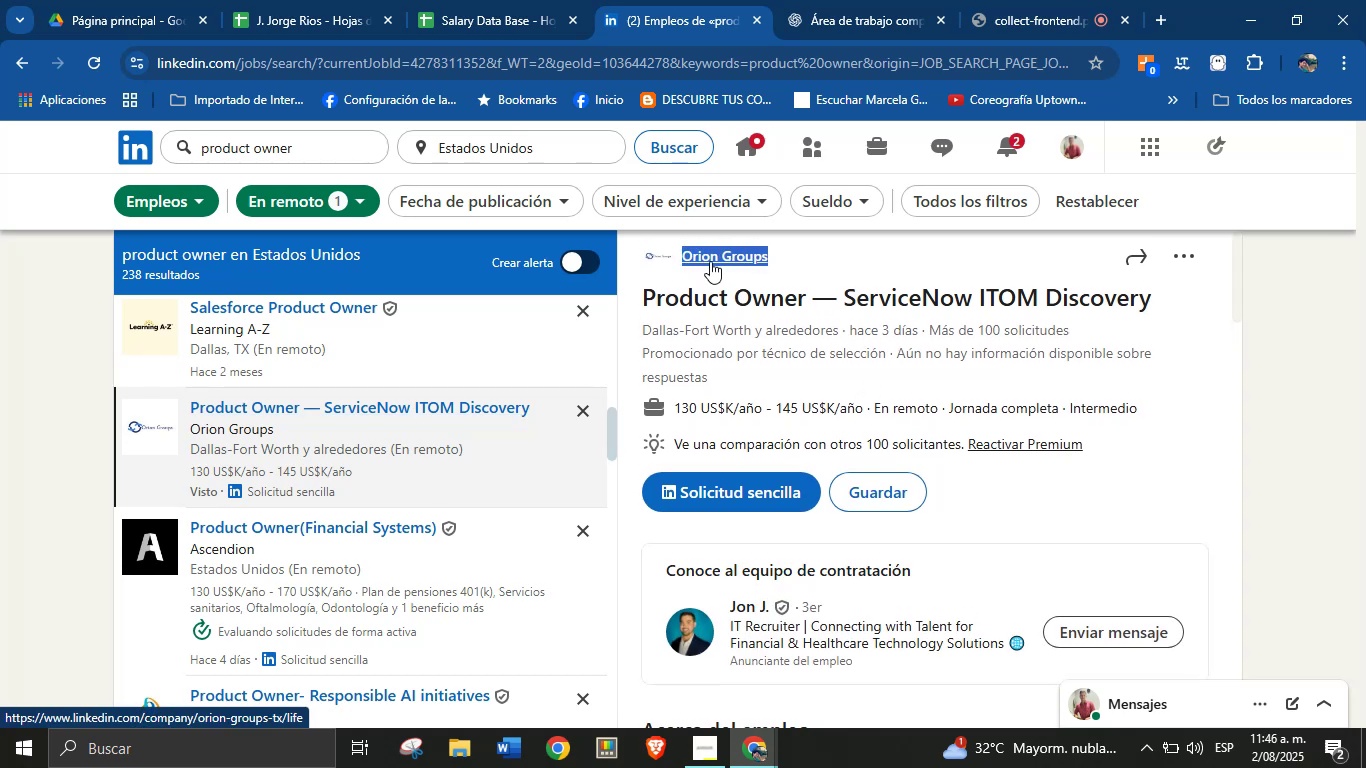 
key(Control+C)
 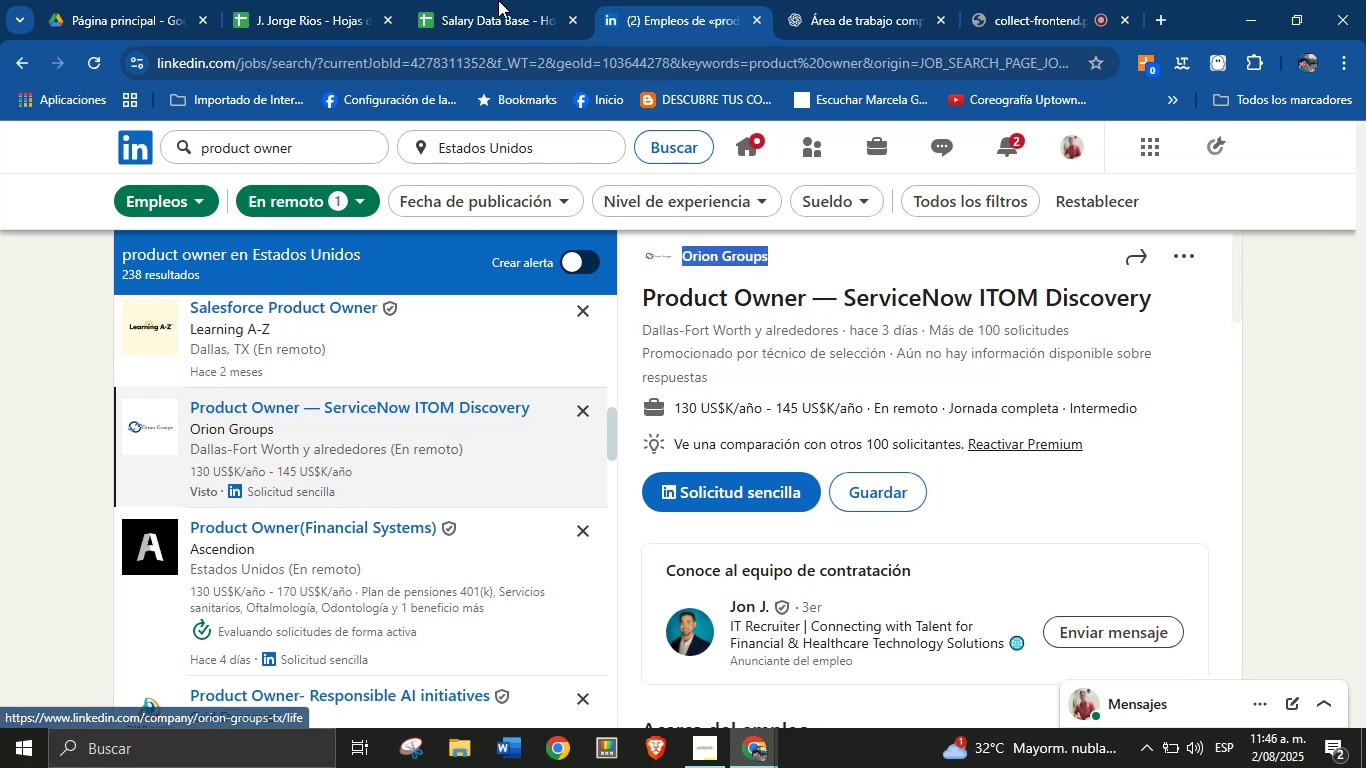 
left_click([514, 0])
 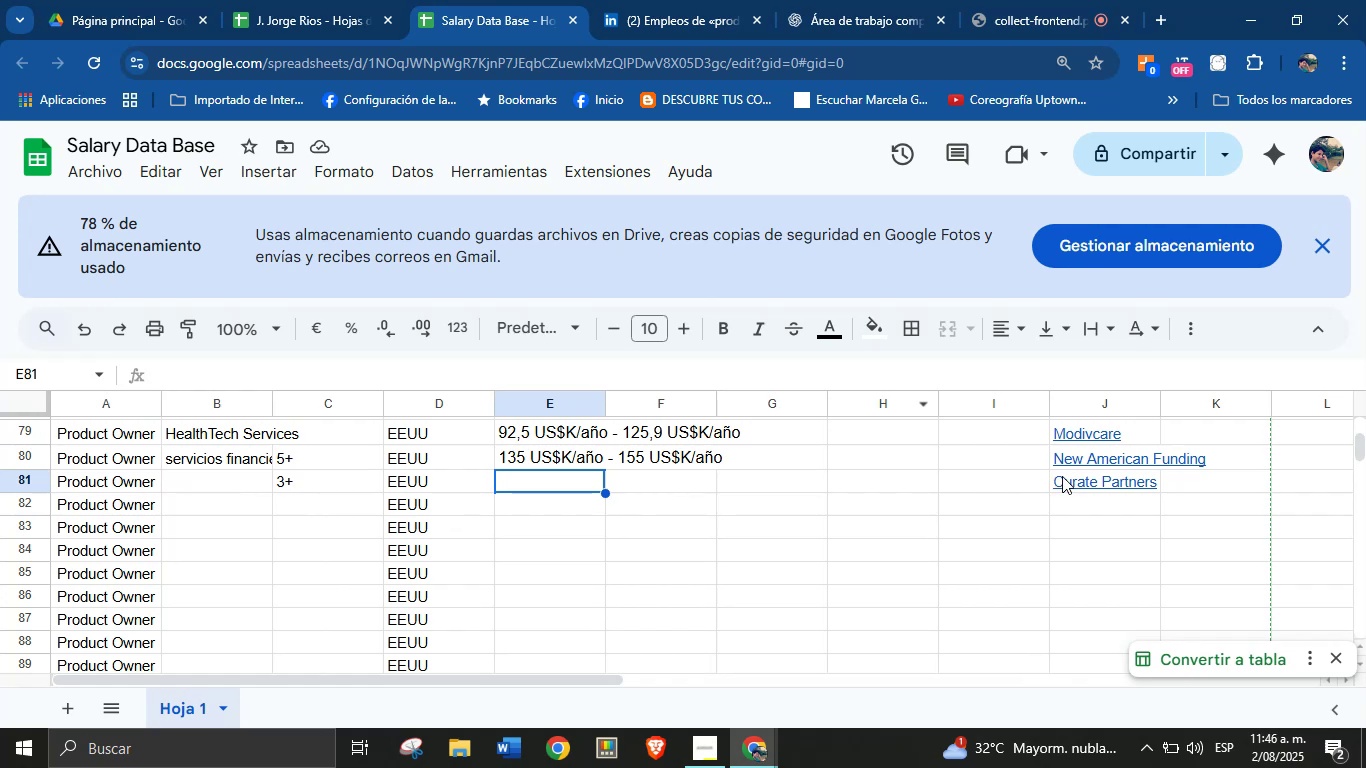 
left_click([1072, 476])
 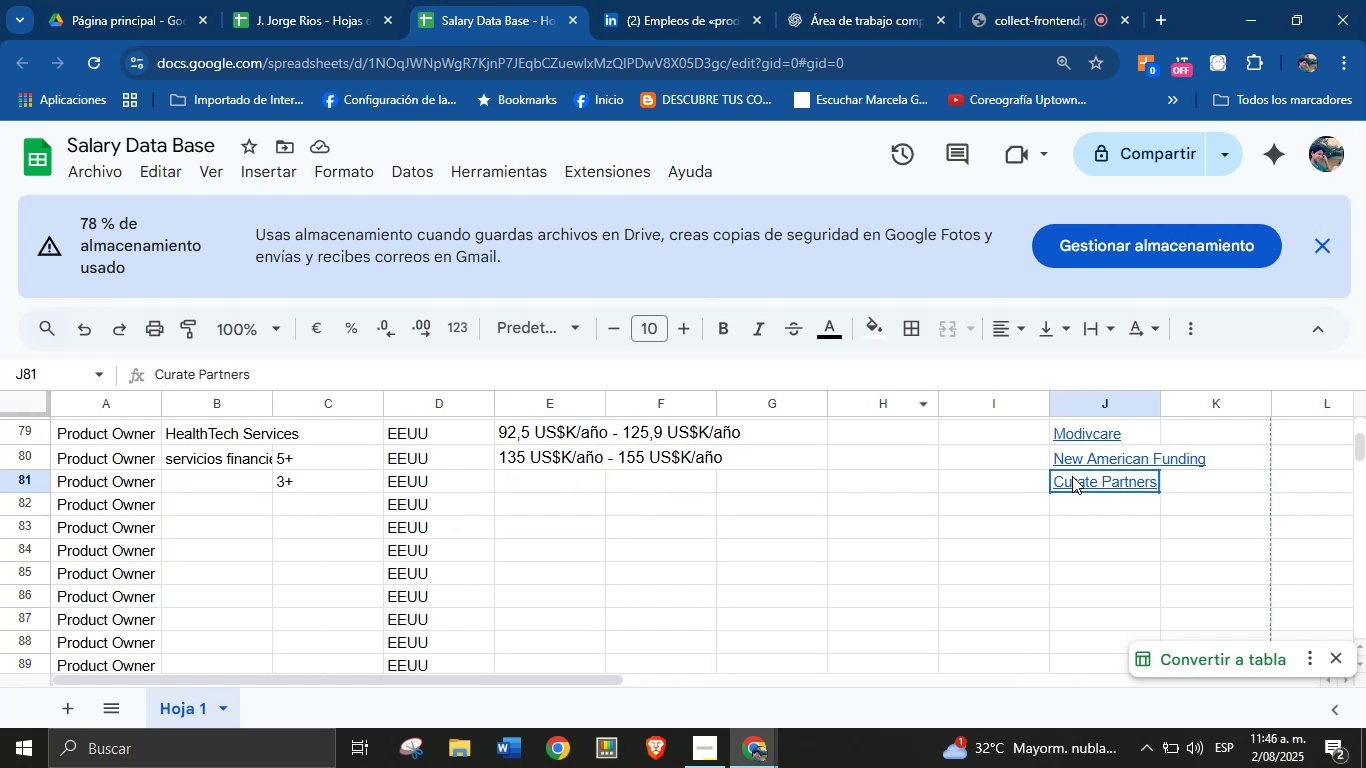 
key(Control+V)
 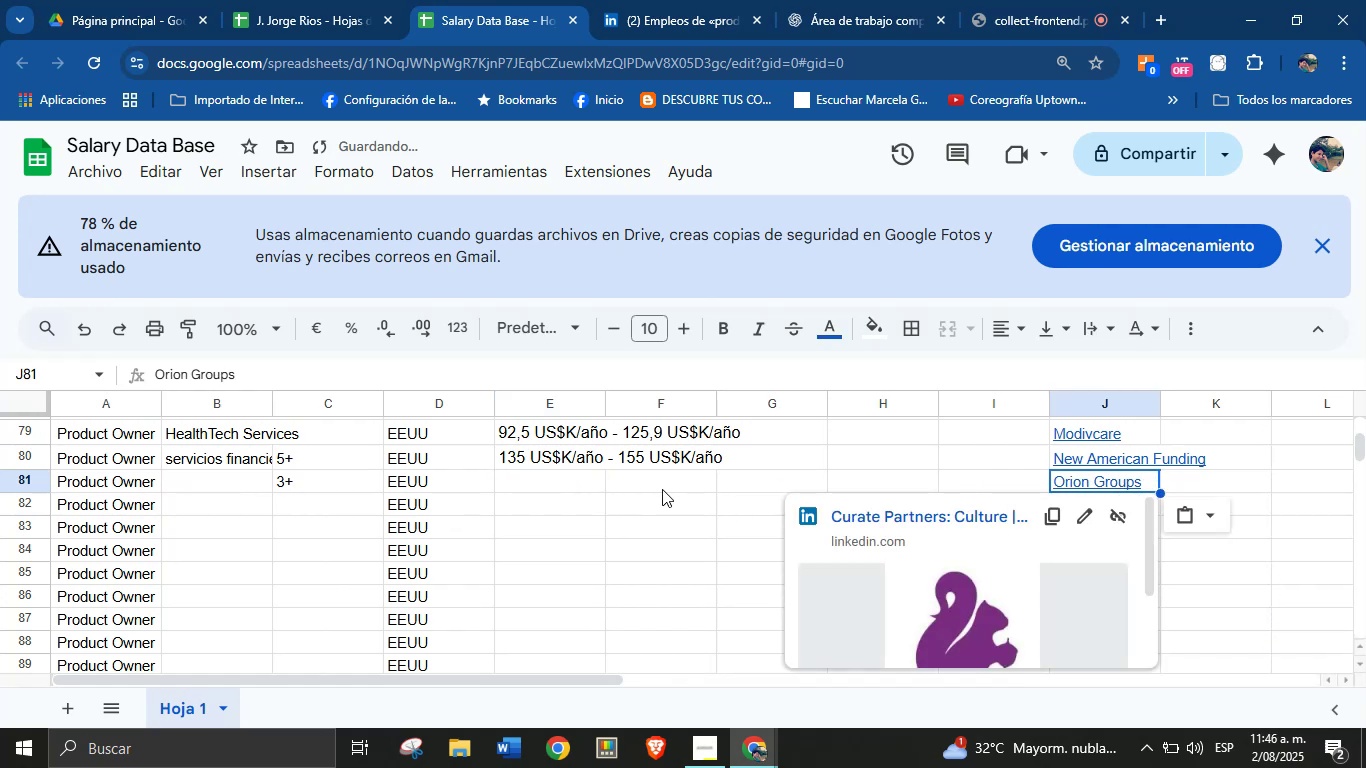 
left_click([537, 484])
 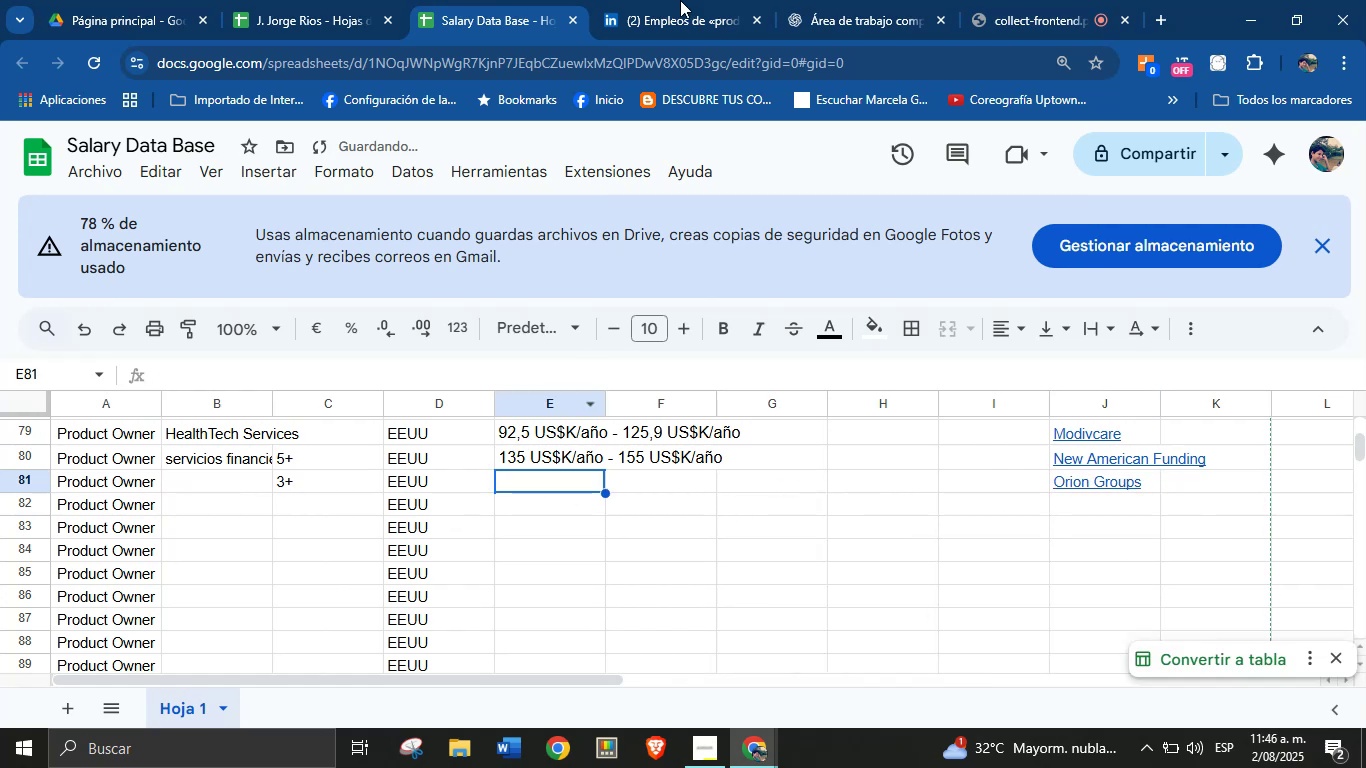 
left_click([695, 0])
 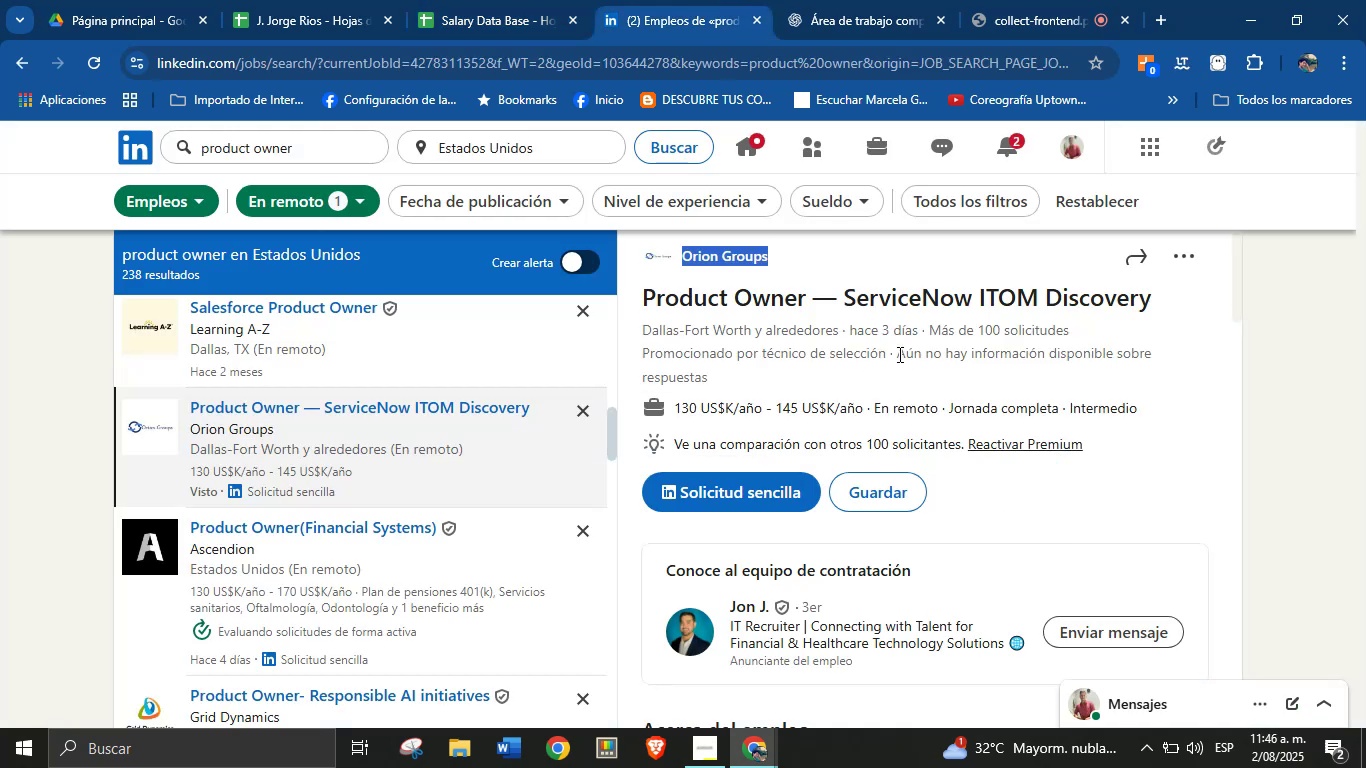 
scroll: coordinate [838, 380], scroll_direction: up, amount: 4.0
 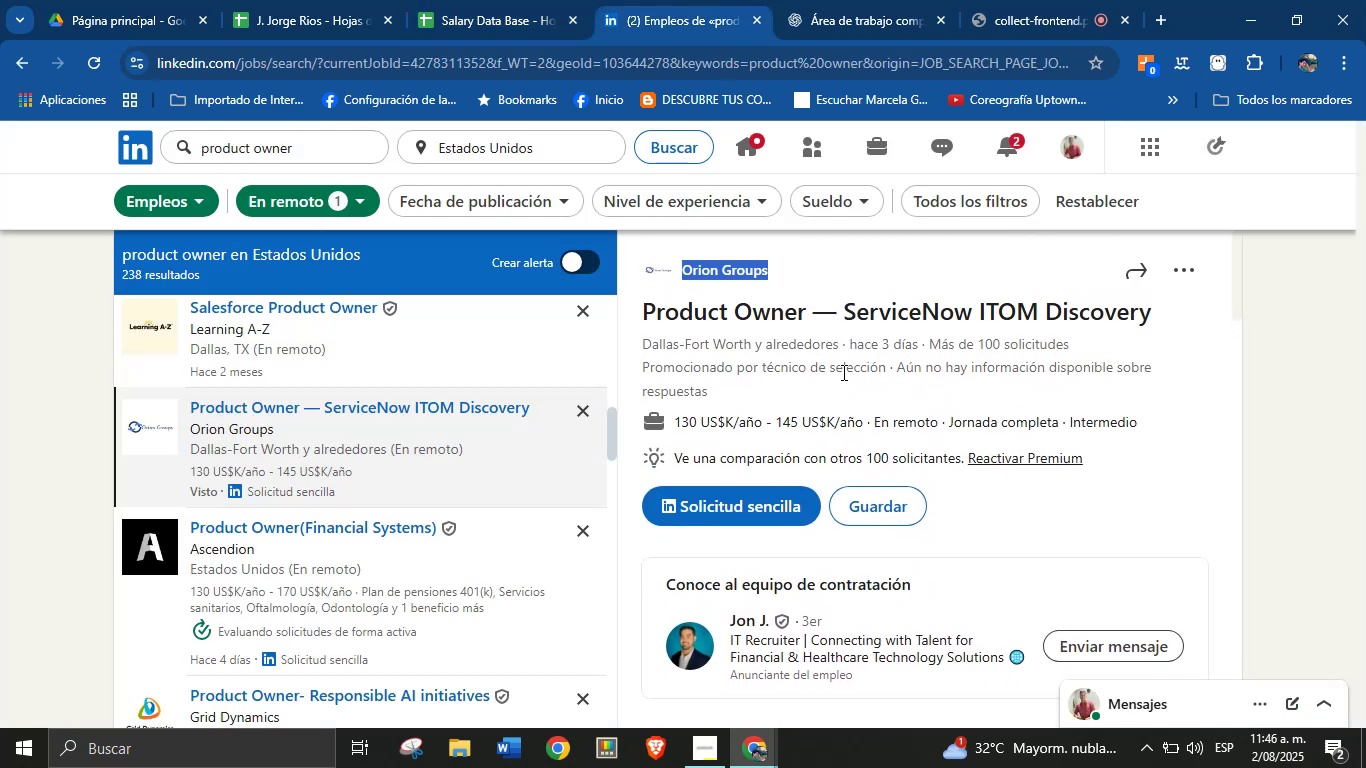 
wait(8.06)
 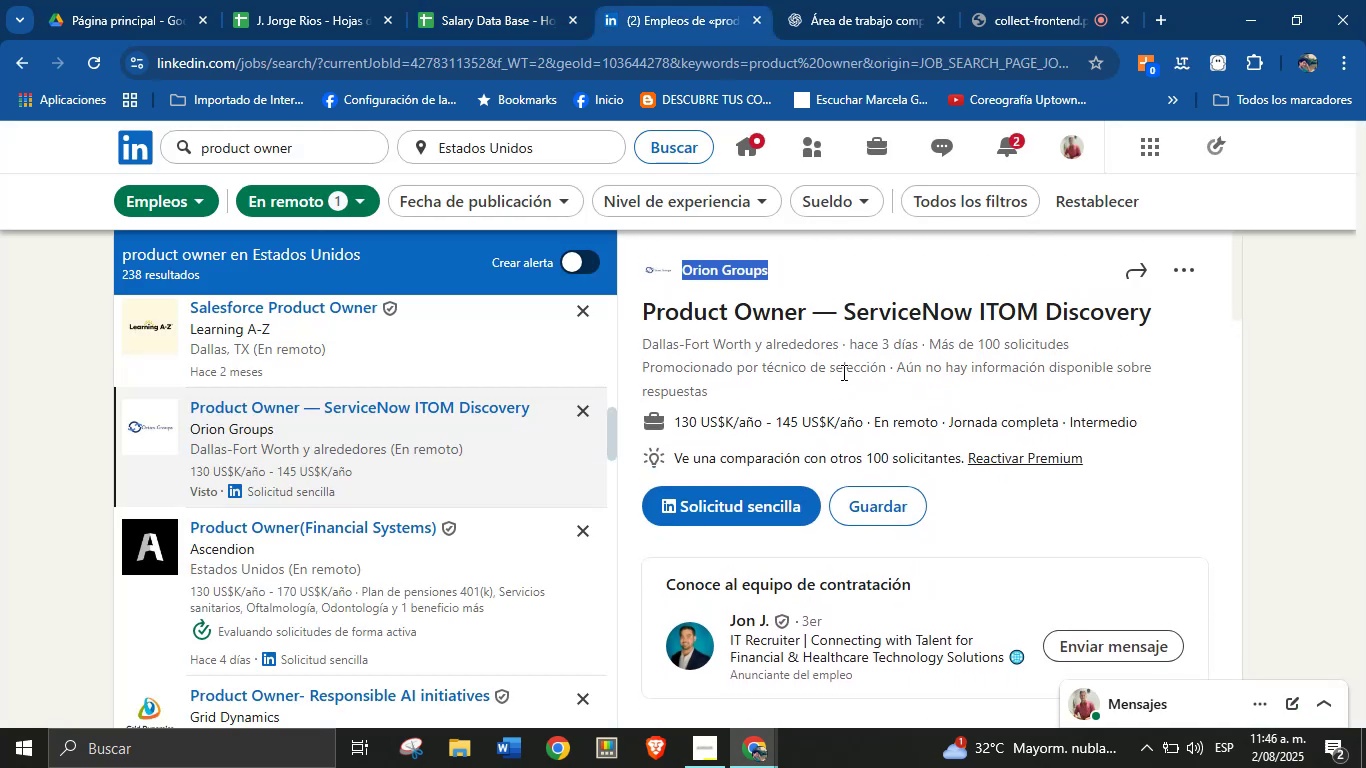 
left_click_drag(start_coordinate=[859, 428], to_coordinate=[676, 431])
 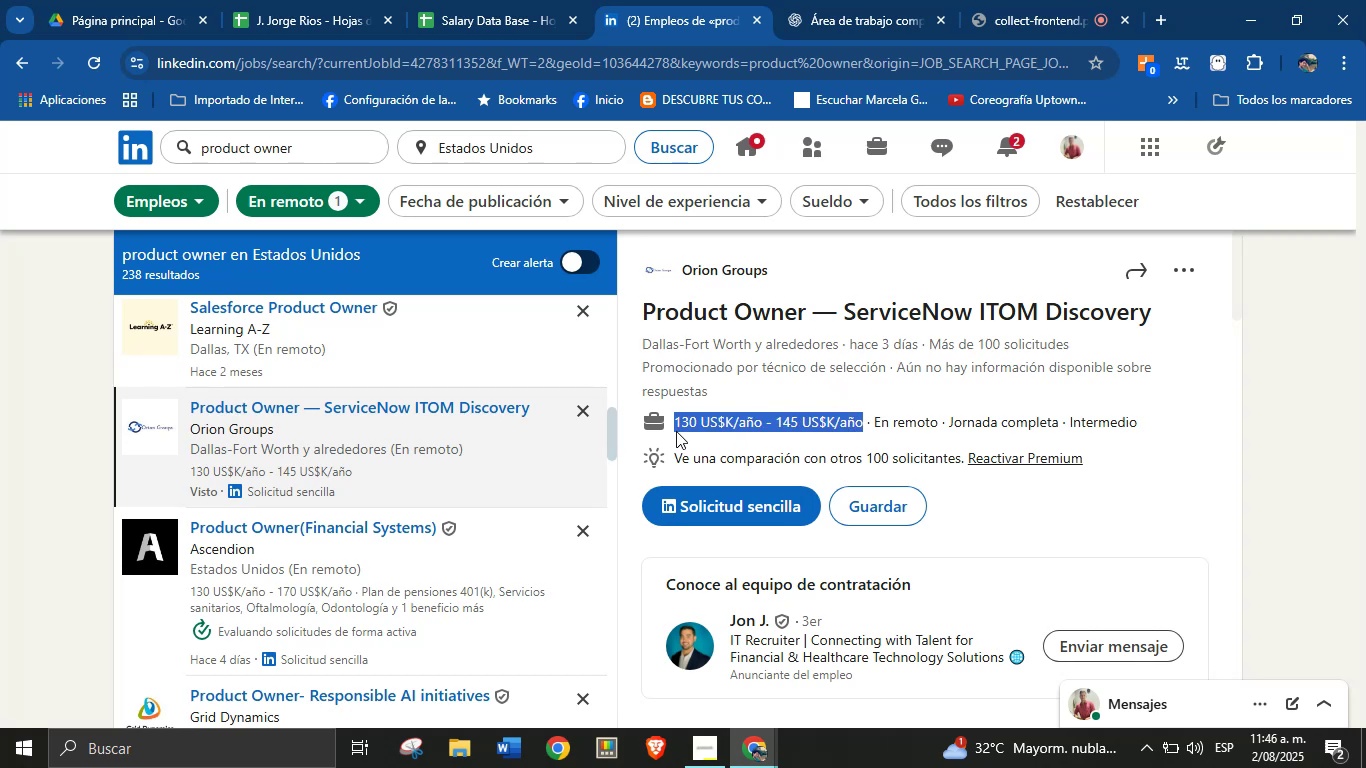 
key(Control+C)
 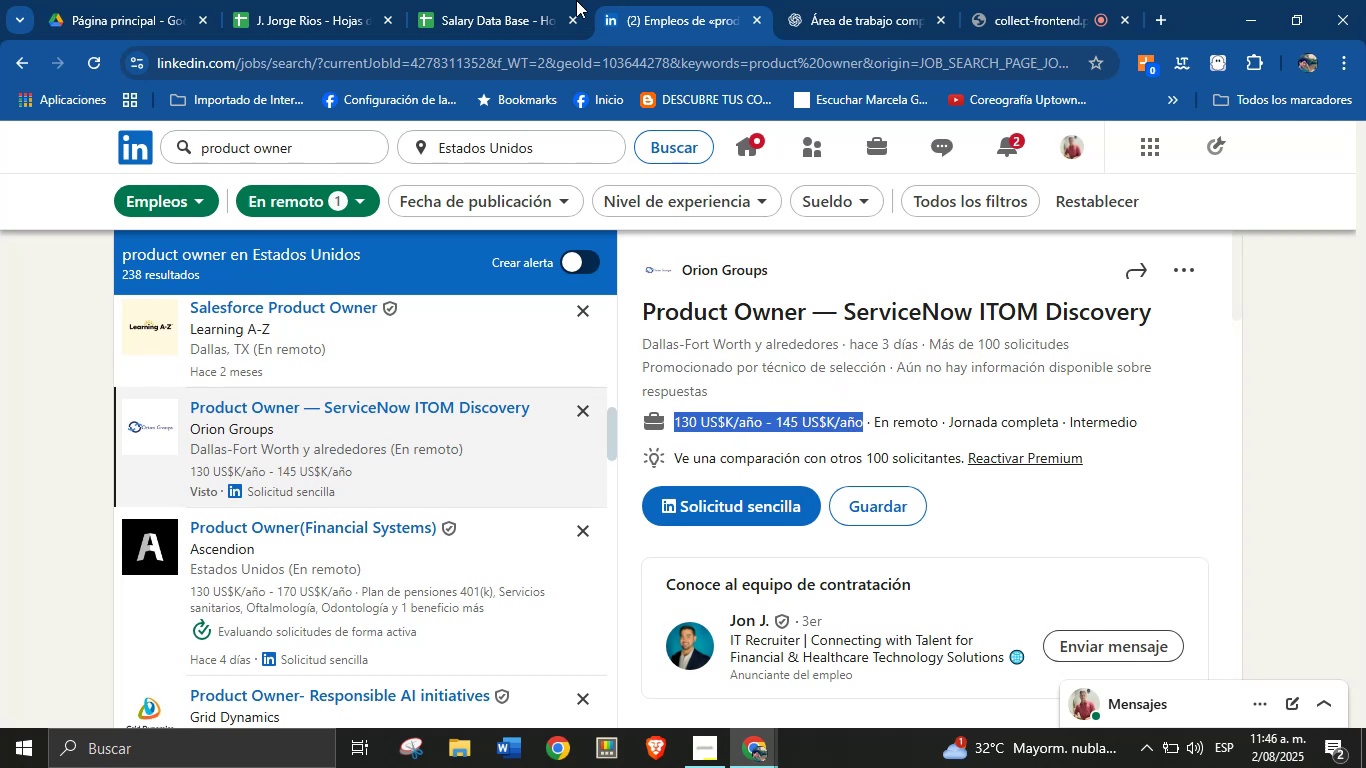 
left_click([539, 0])
 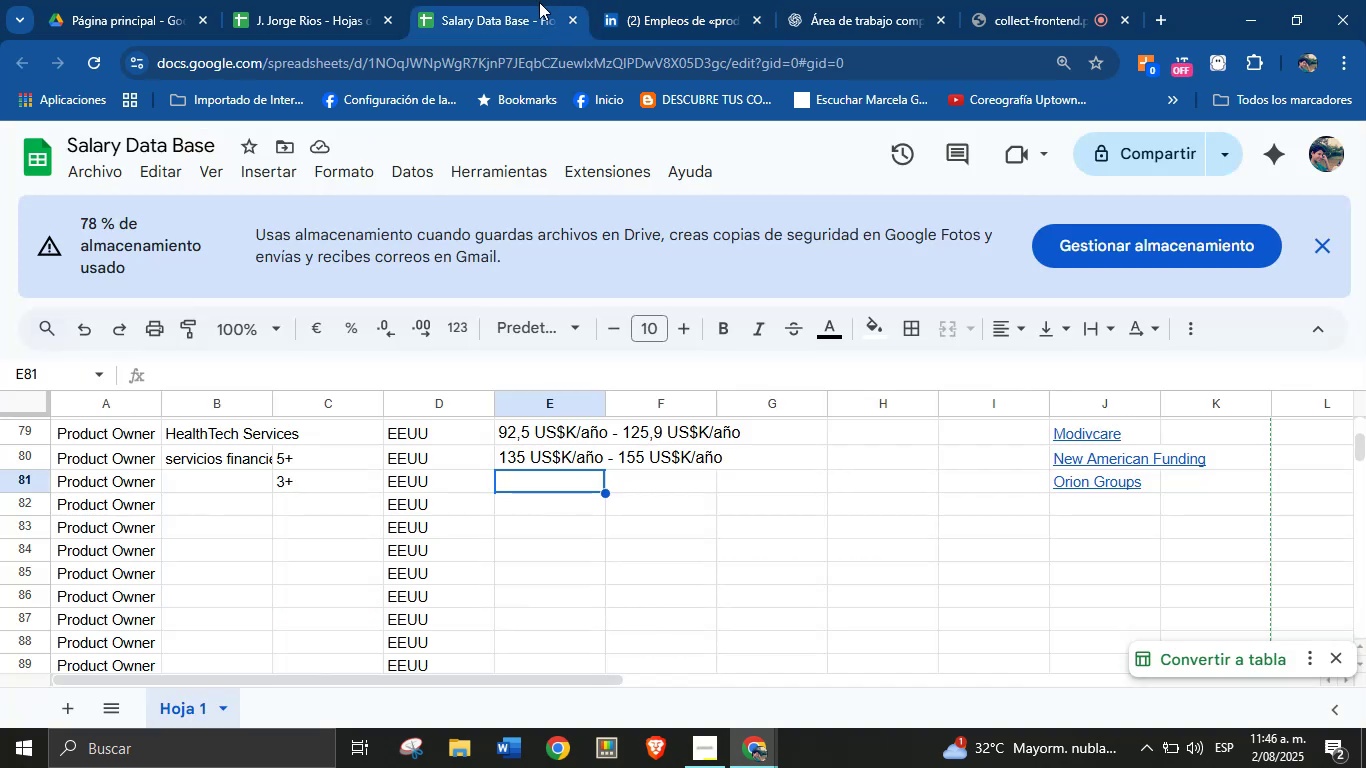 
key(Control+V)
 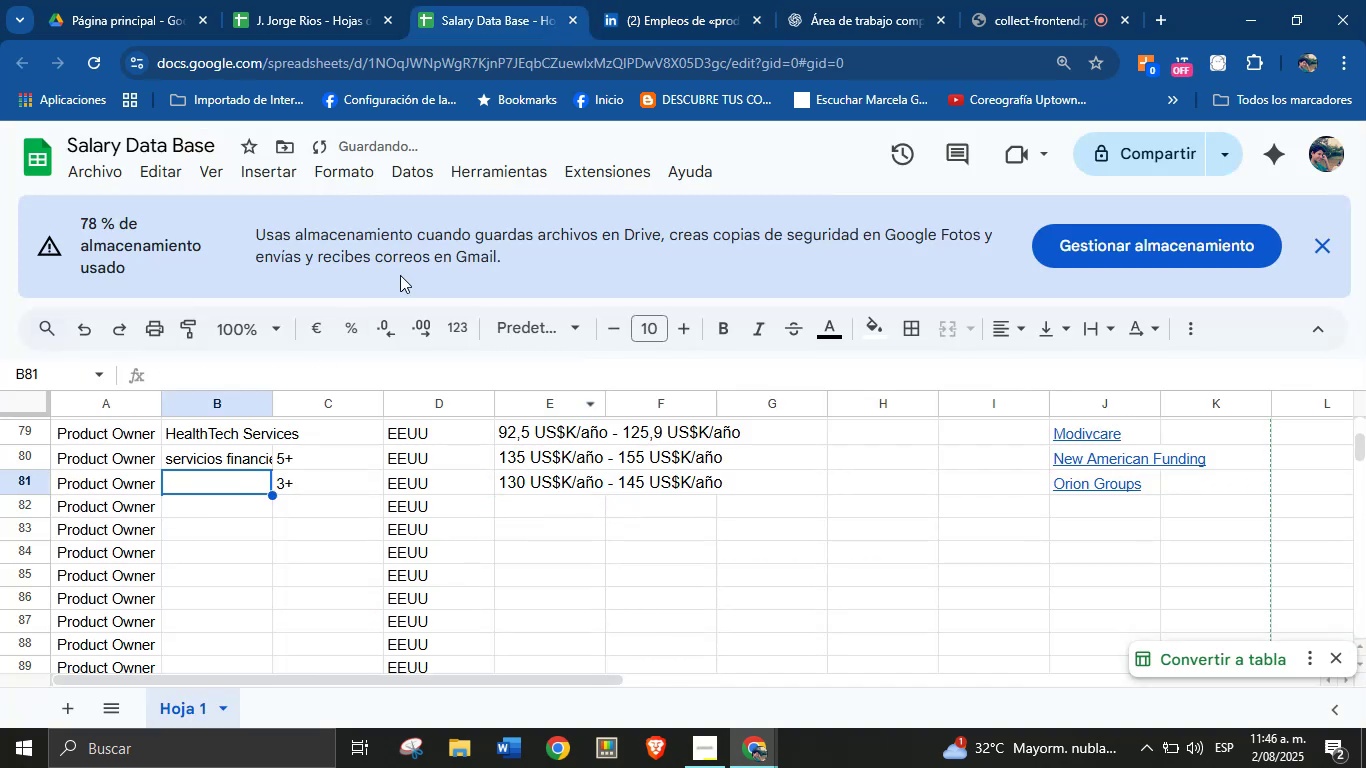 
left_click([640, 0])
 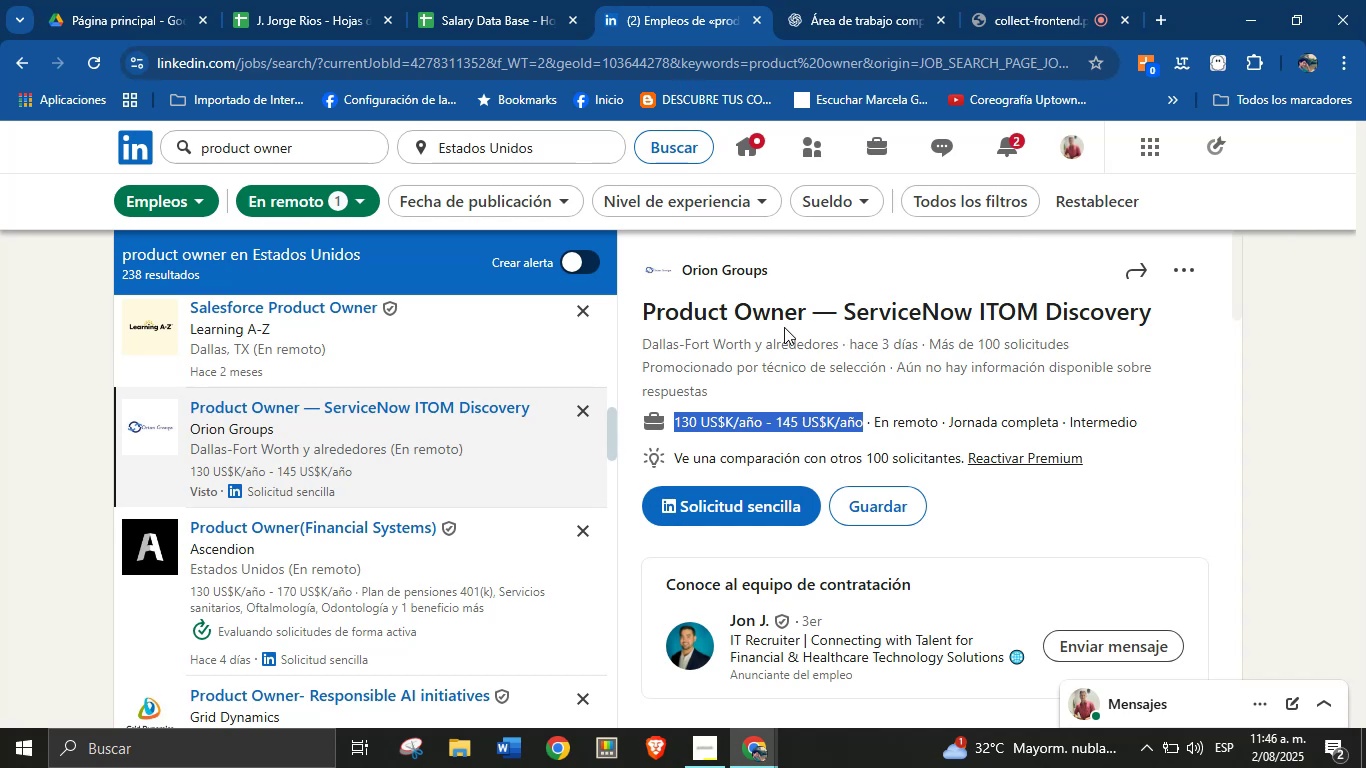 
right_click([765, 277])
 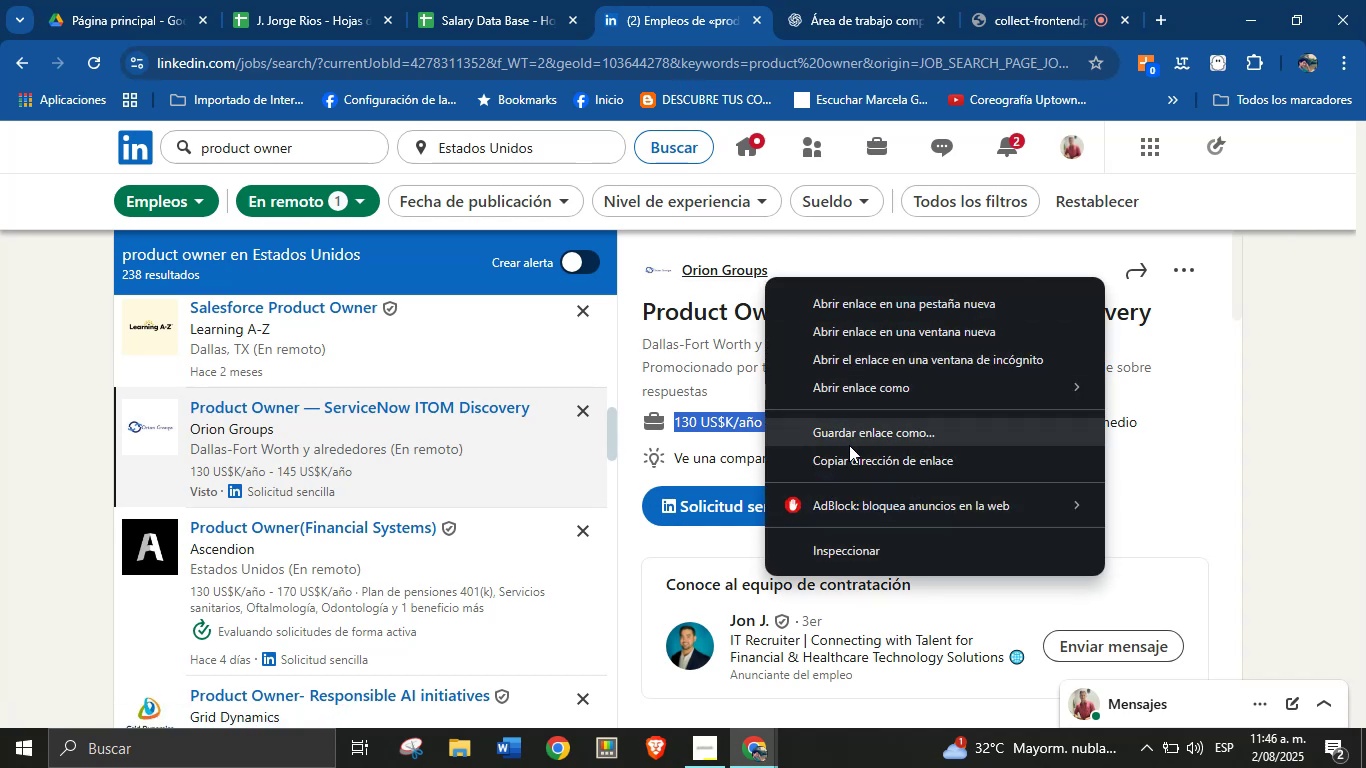 
left_click([849, 454])
 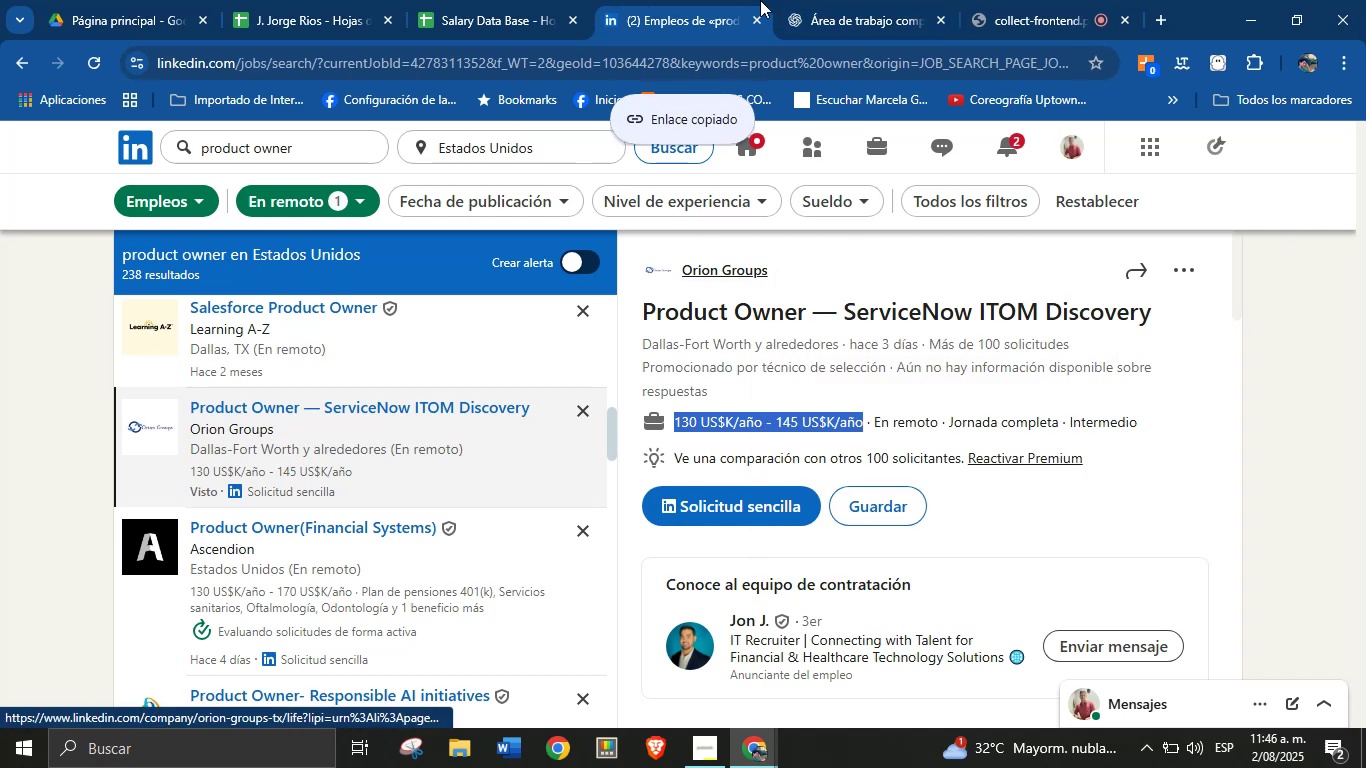 
left_click([832, 0])
 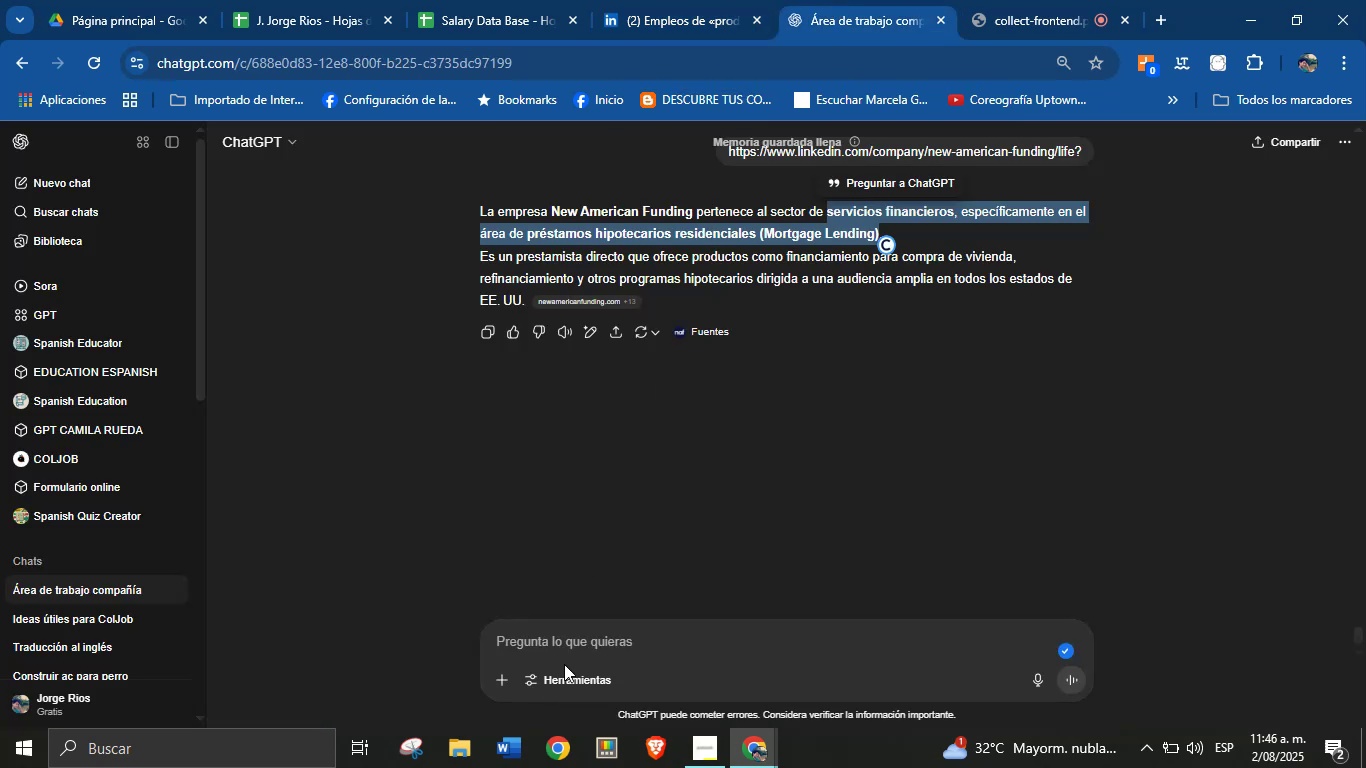 
left_click([575, 643])
 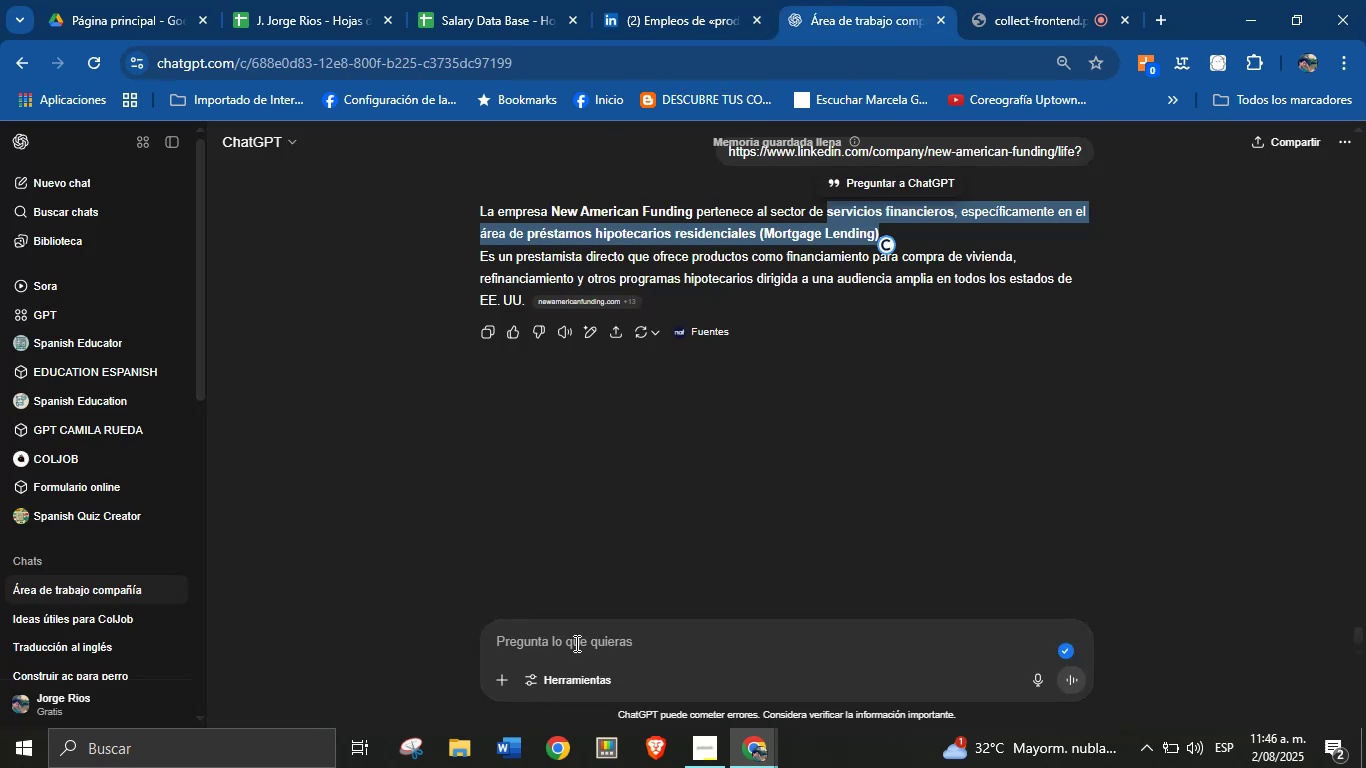 
left_click([575, 643])
 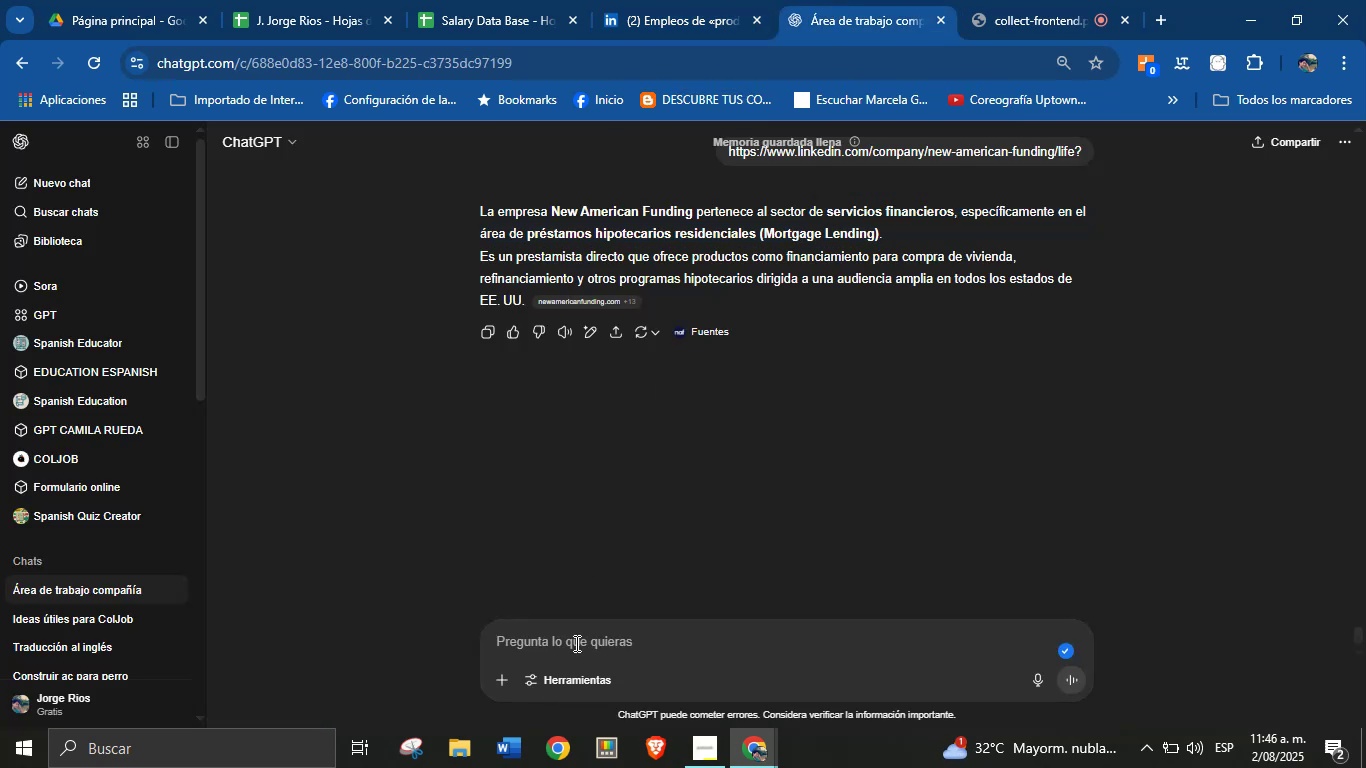 
key(Control+V)
 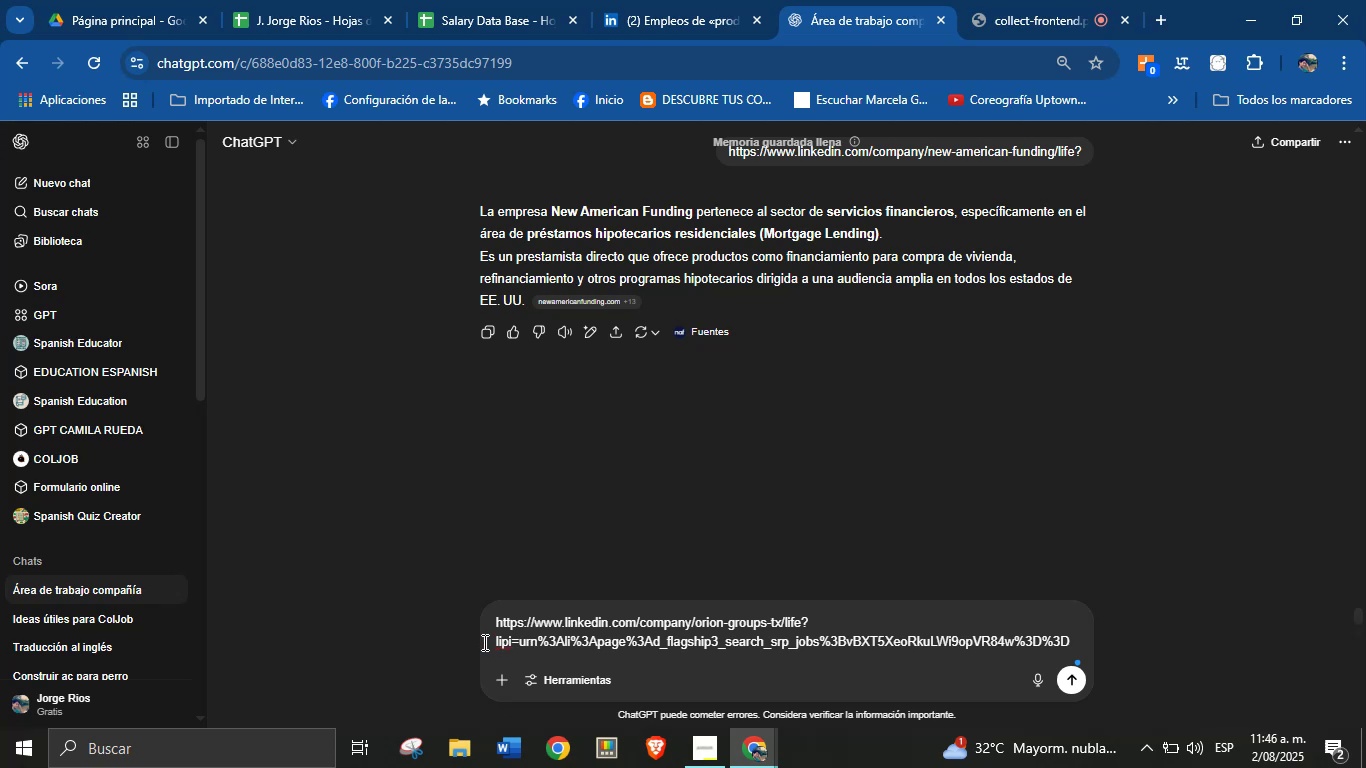 
left_click_drag(start_coordinate=[494, 647], to_coordinate=[900, 638])
 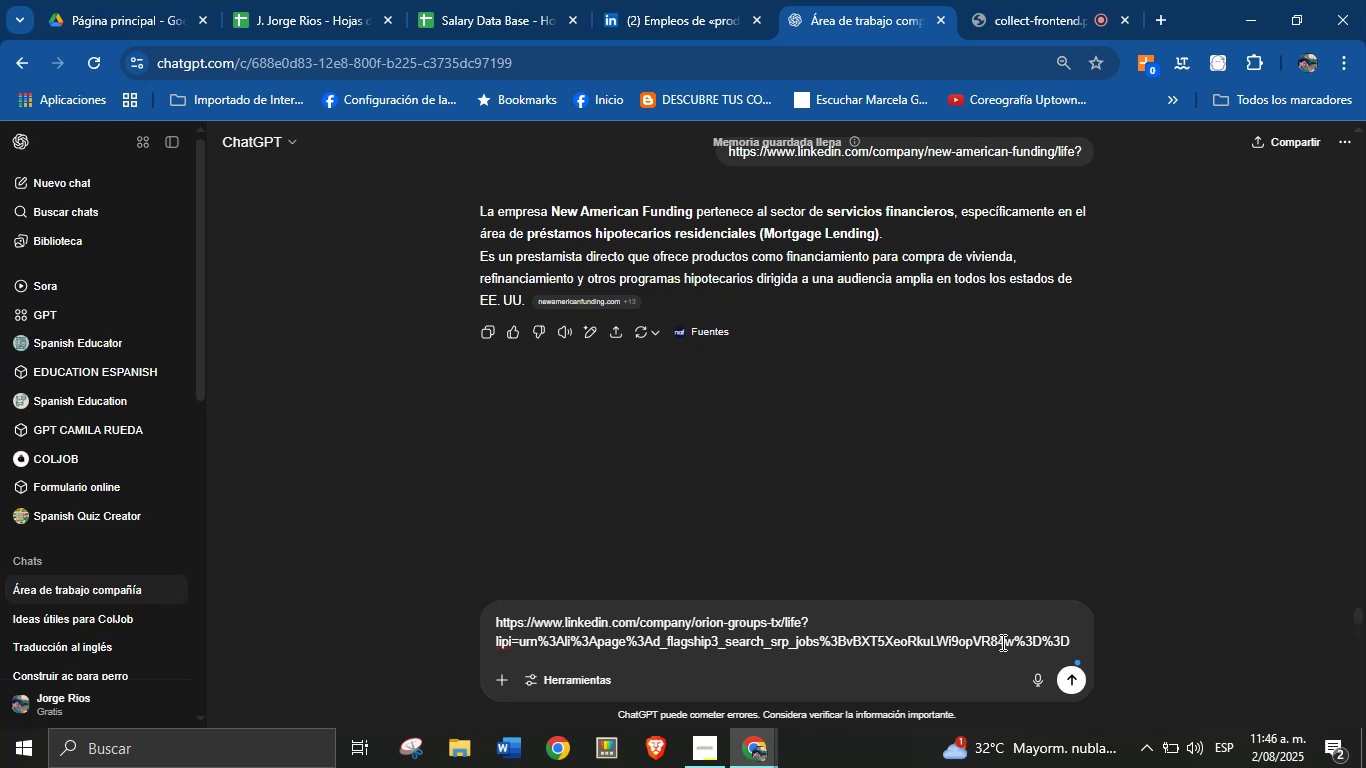 
left_click_drag(start_coordinate=[495, 644], to_coordinate=[1070, 640])
 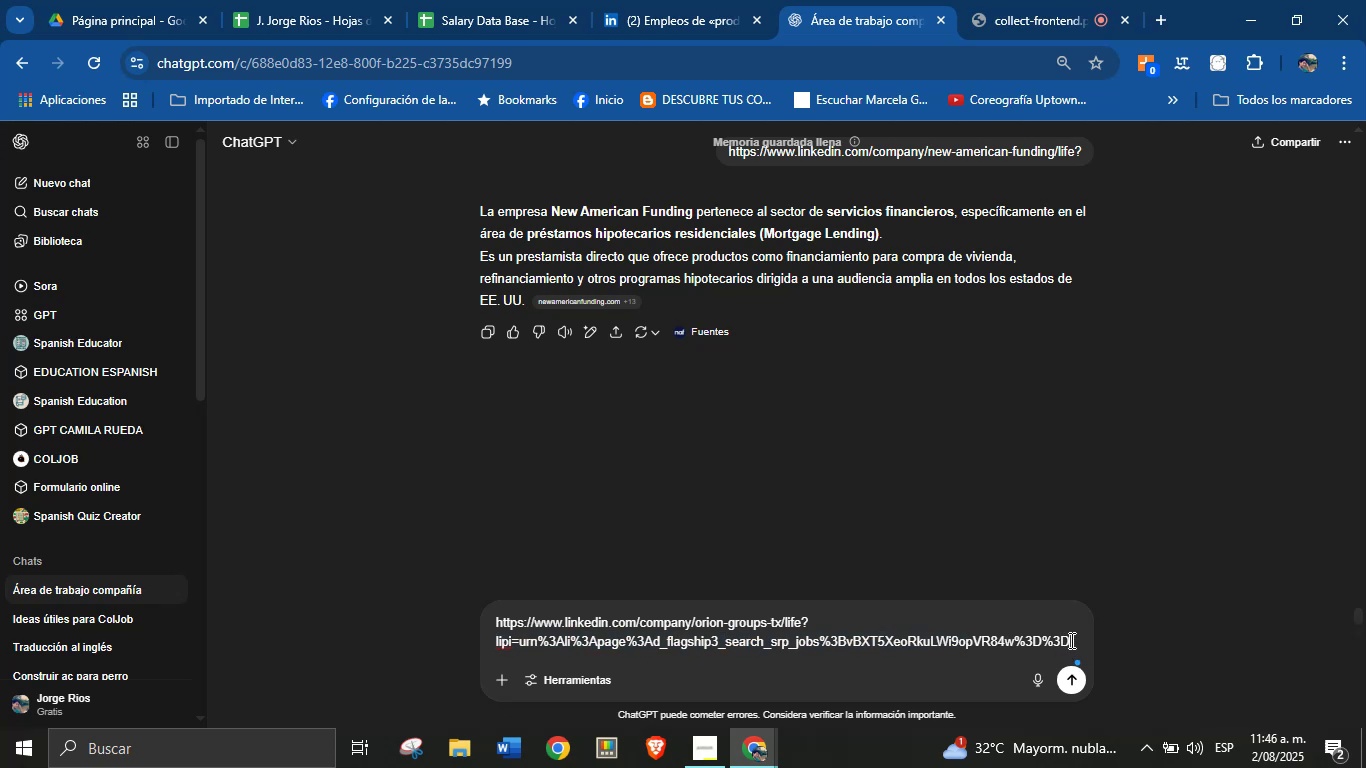 
left_click([1070, 640])
 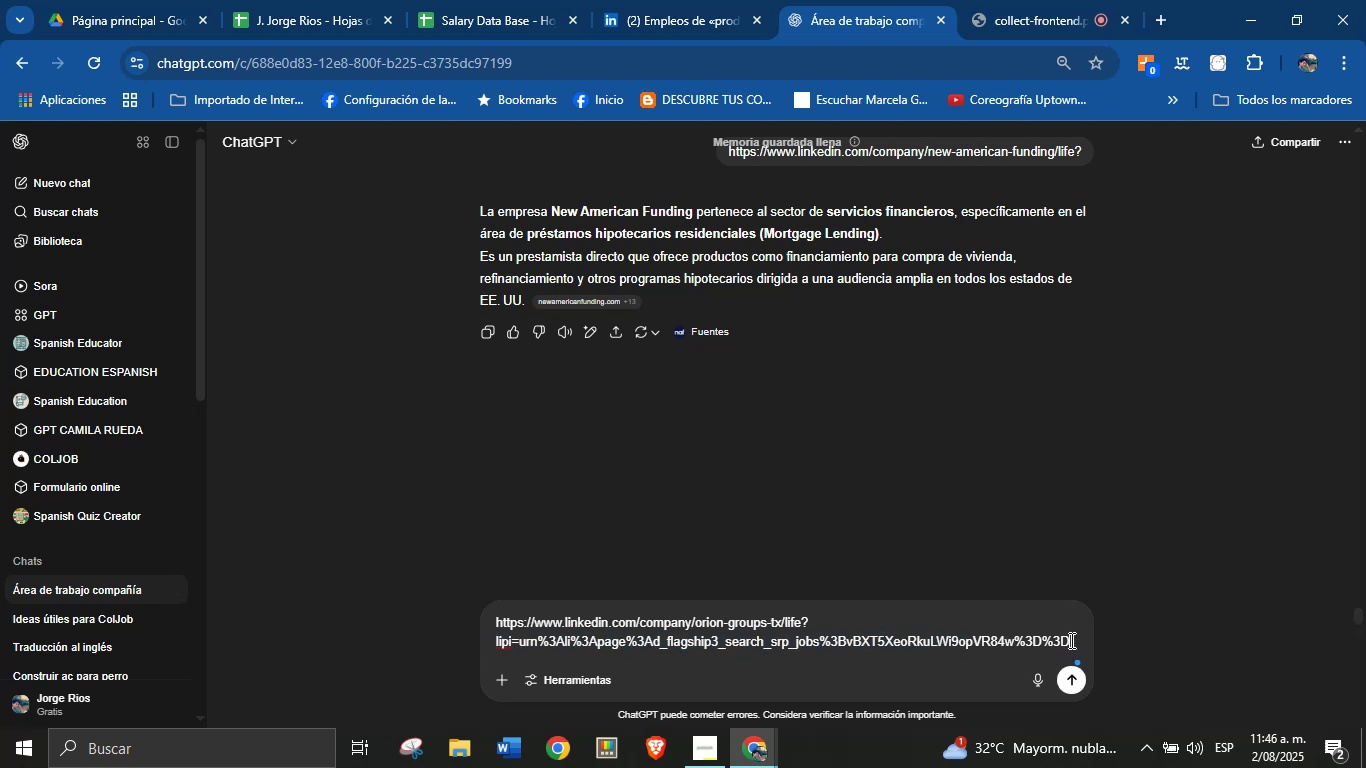 
hold_key(key=Backspace, duration=1.53)
 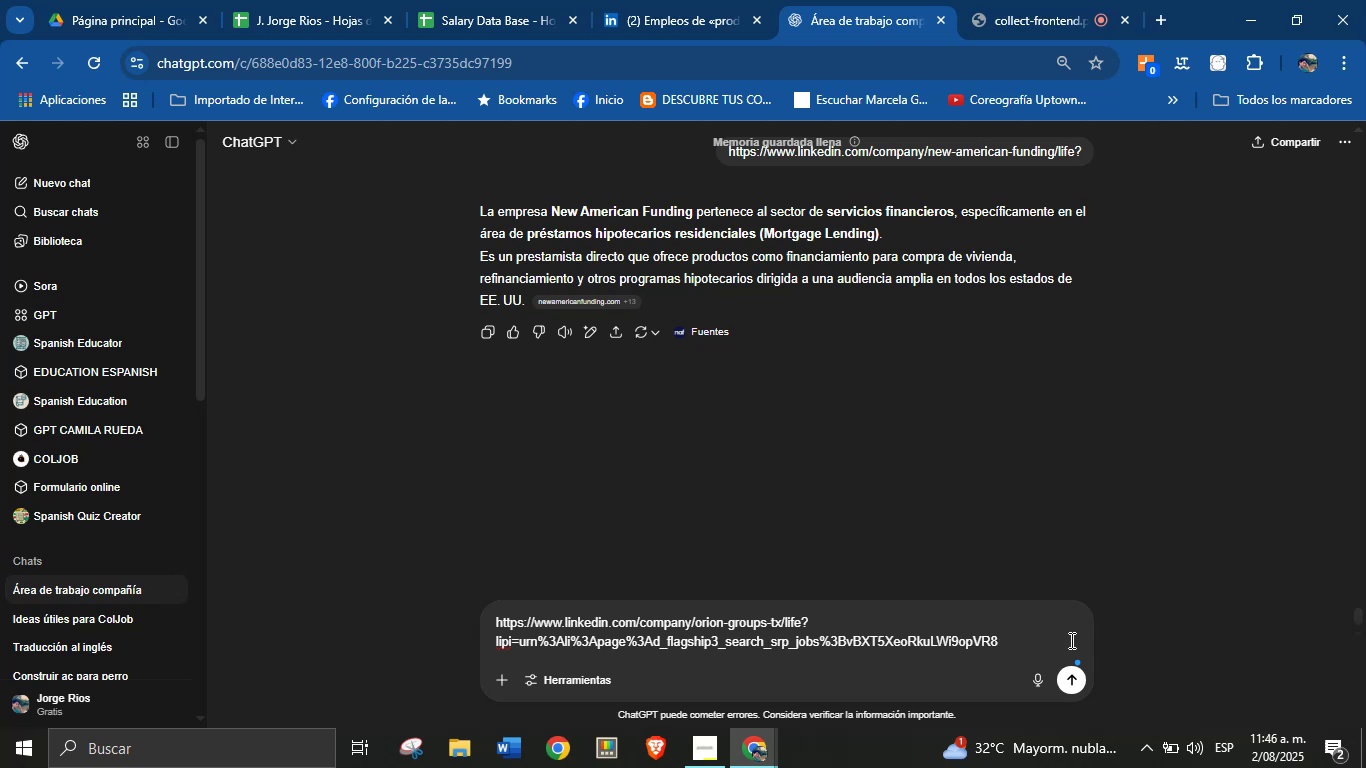 
left_click([983, 644])
 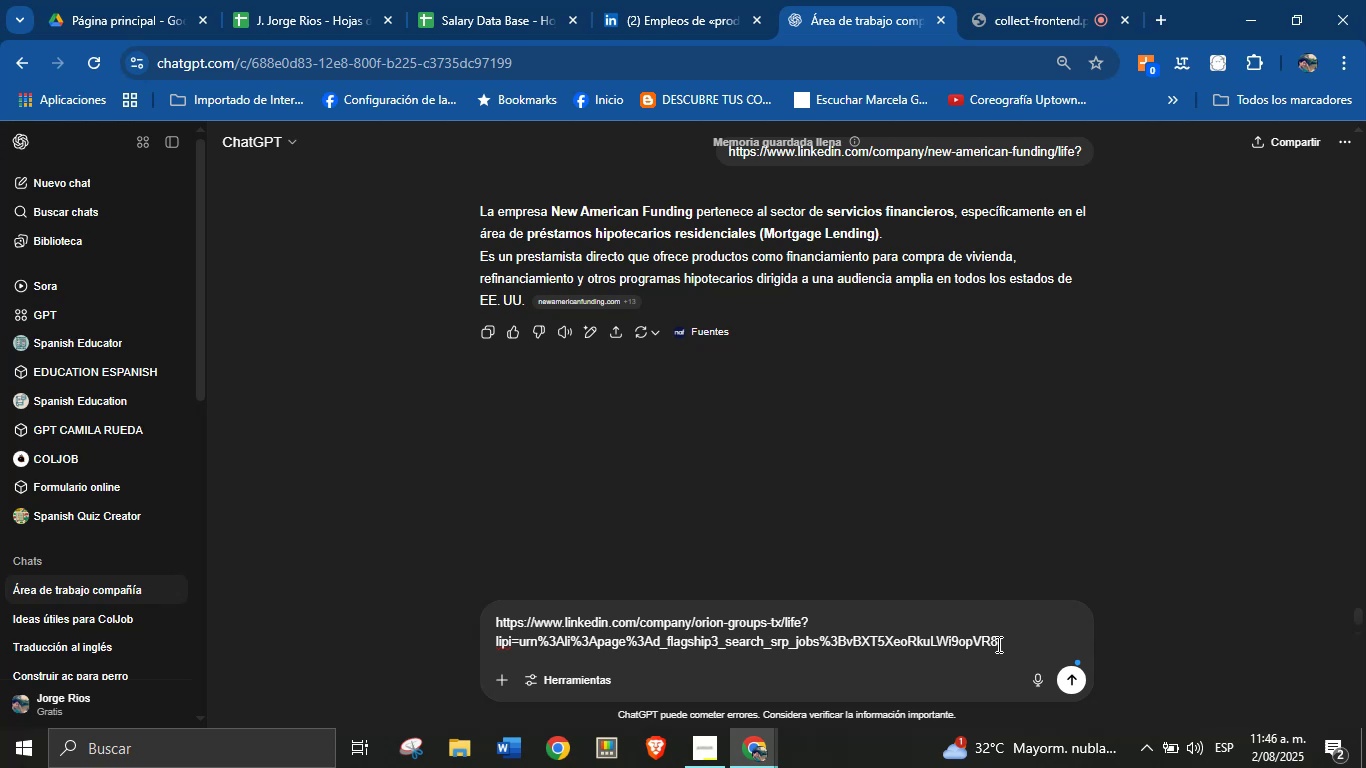 
left_click_drag(start_coordinate=[1000, 642], to_coordinate=[931, 646])
 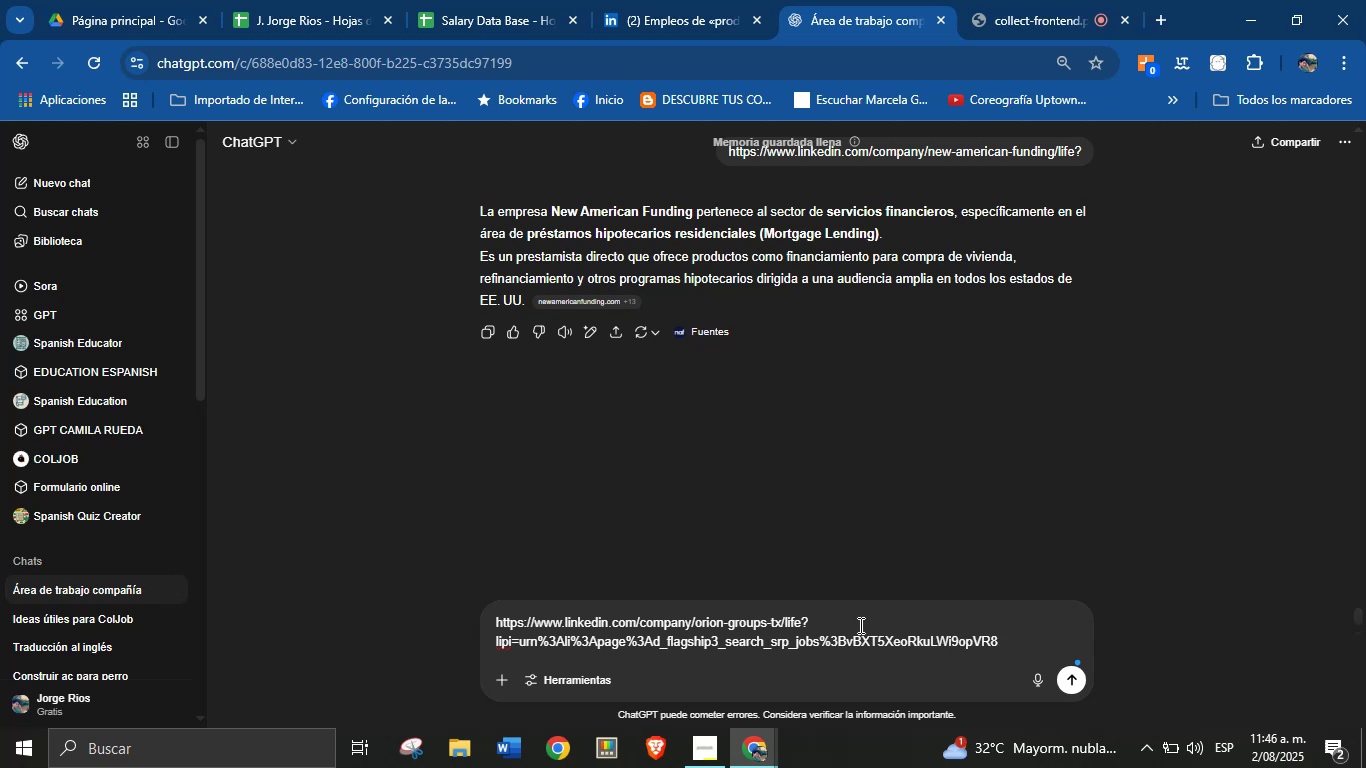 
left_click([857, 624])
 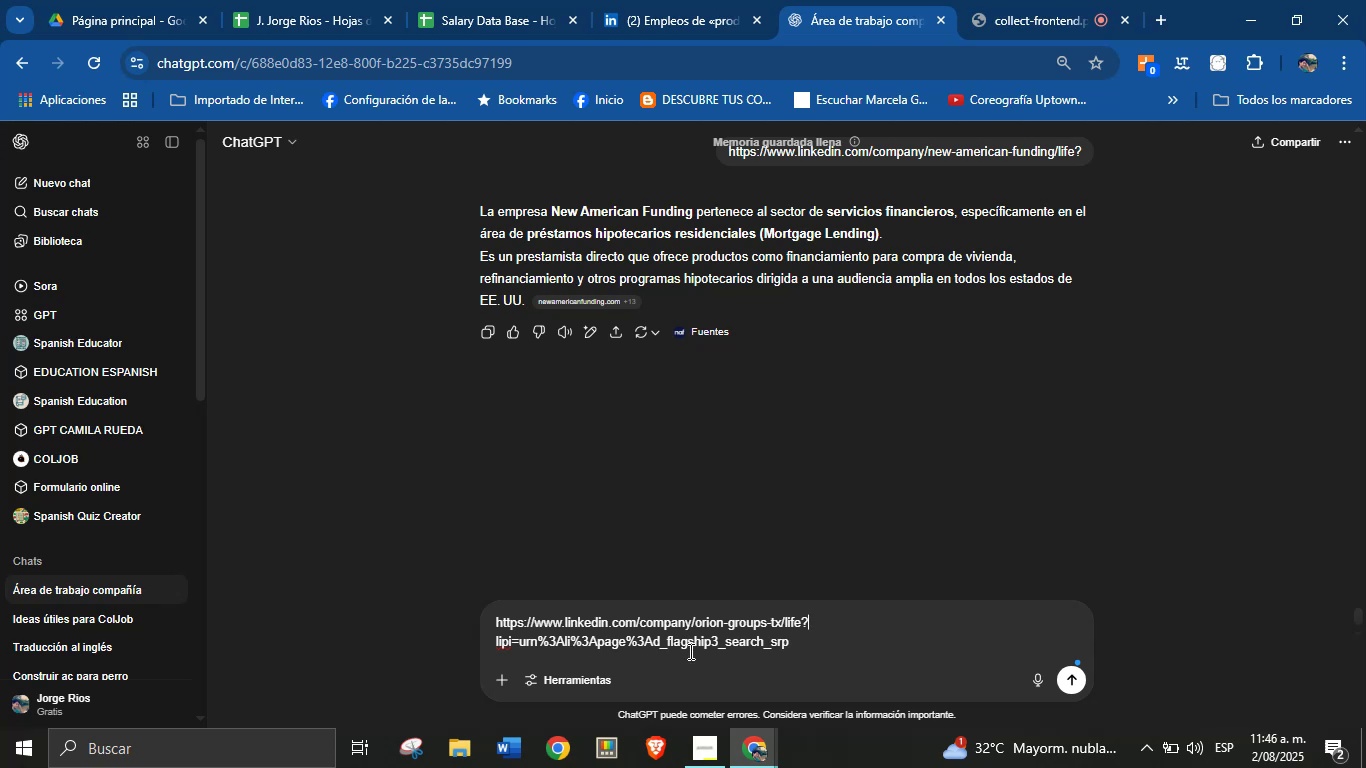 
left_click([773, 643])
 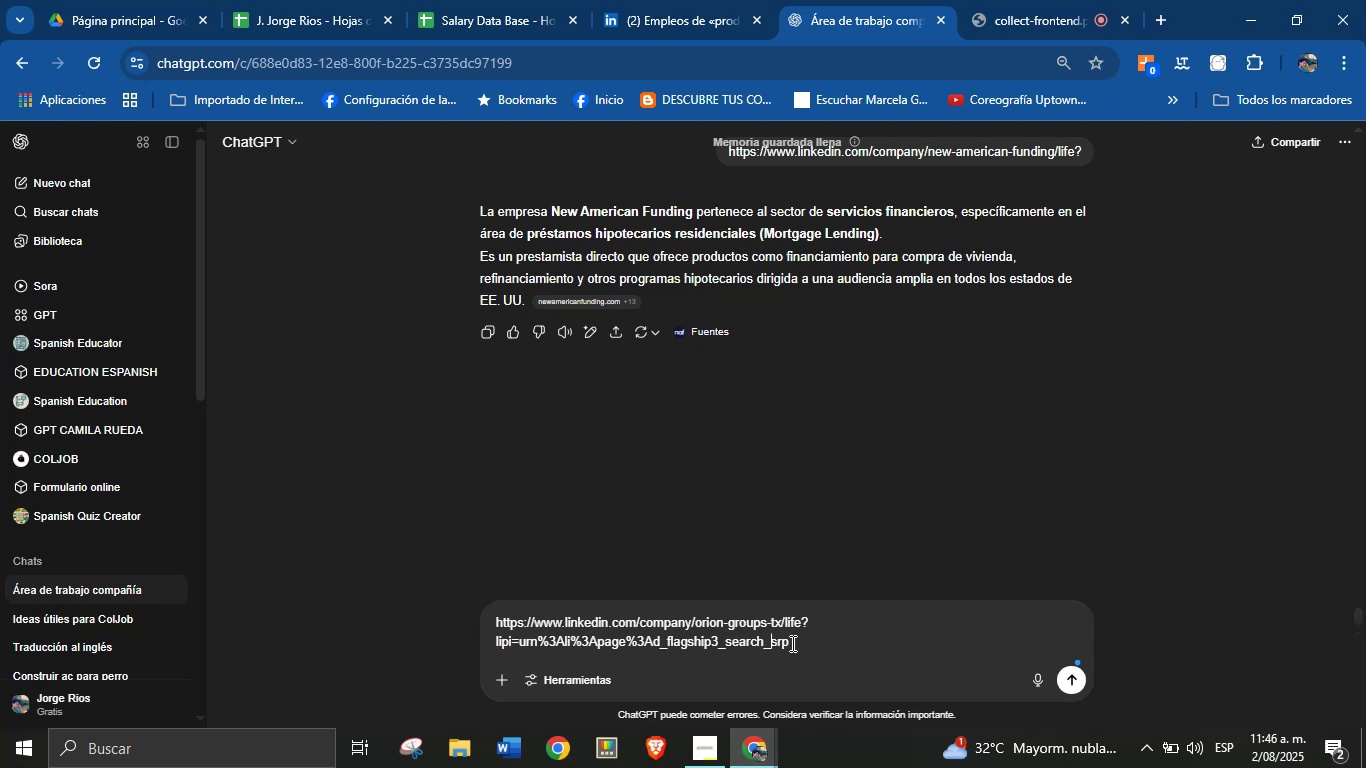 
left_click_drag(start_coordinate=[791, 643], to_coordinate=[497, 655])
 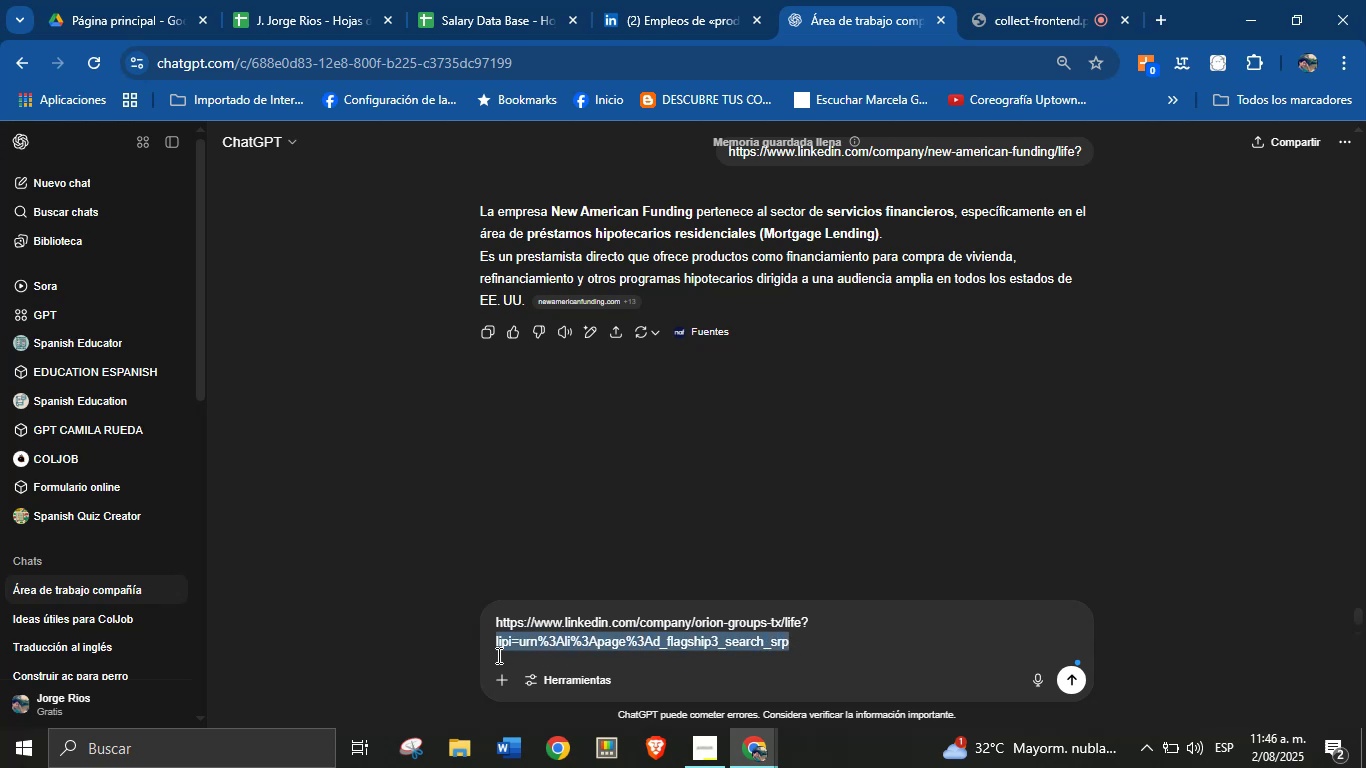 
key(Backspace)
 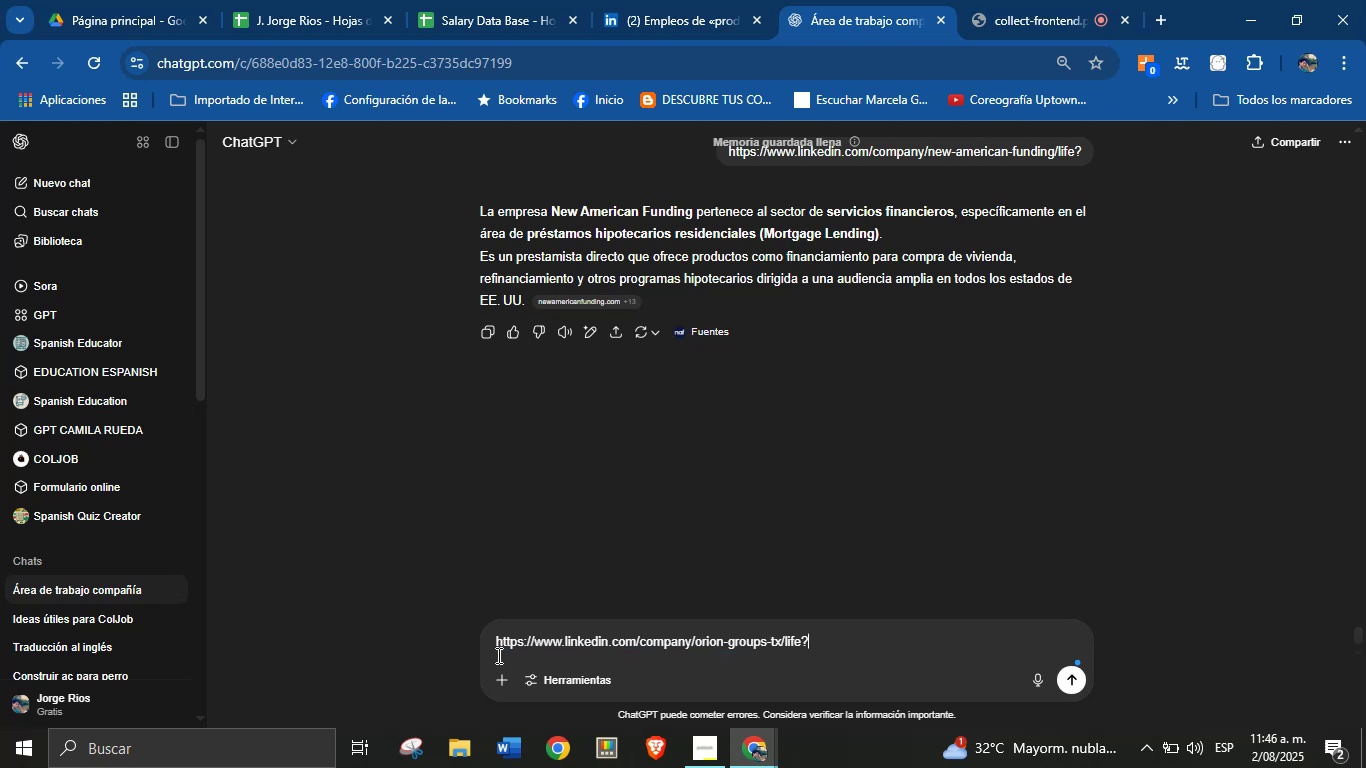 
key(Enter)
 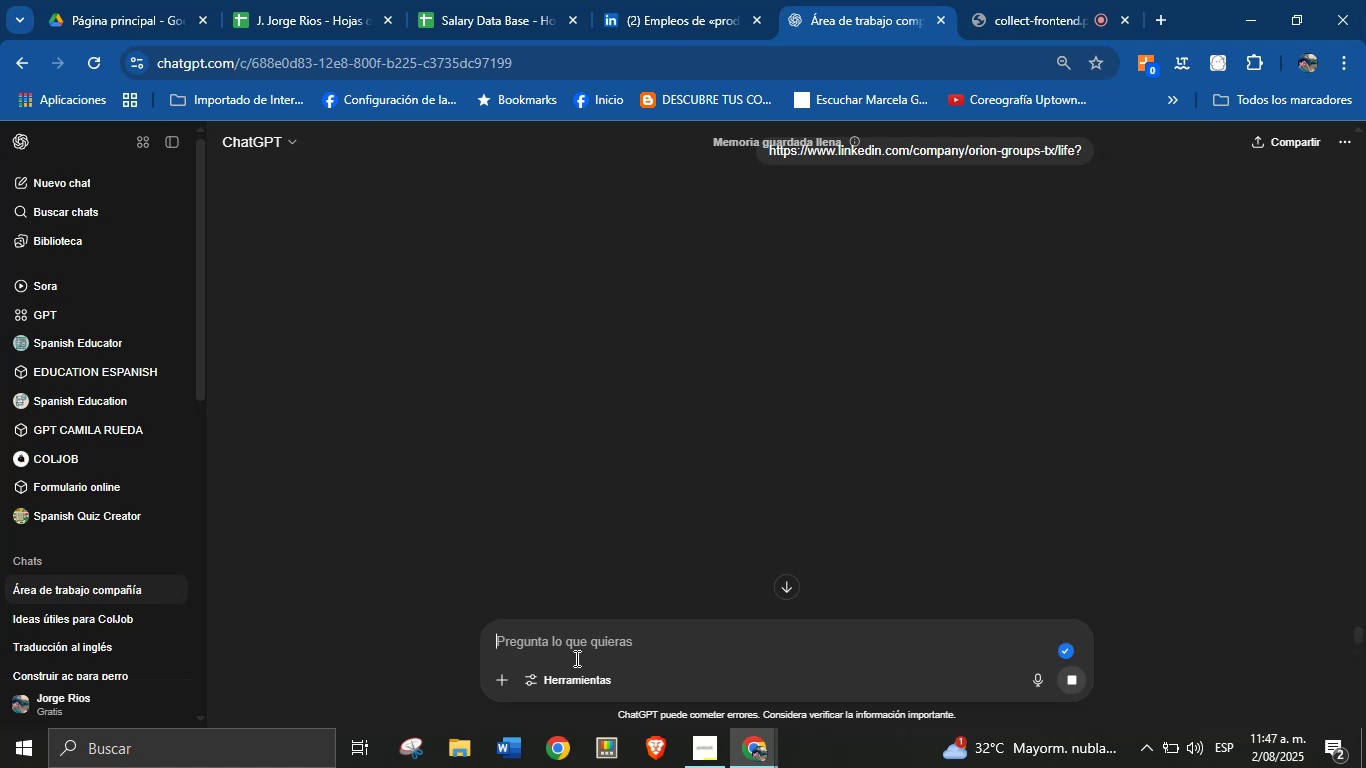 
wait(18.68)
 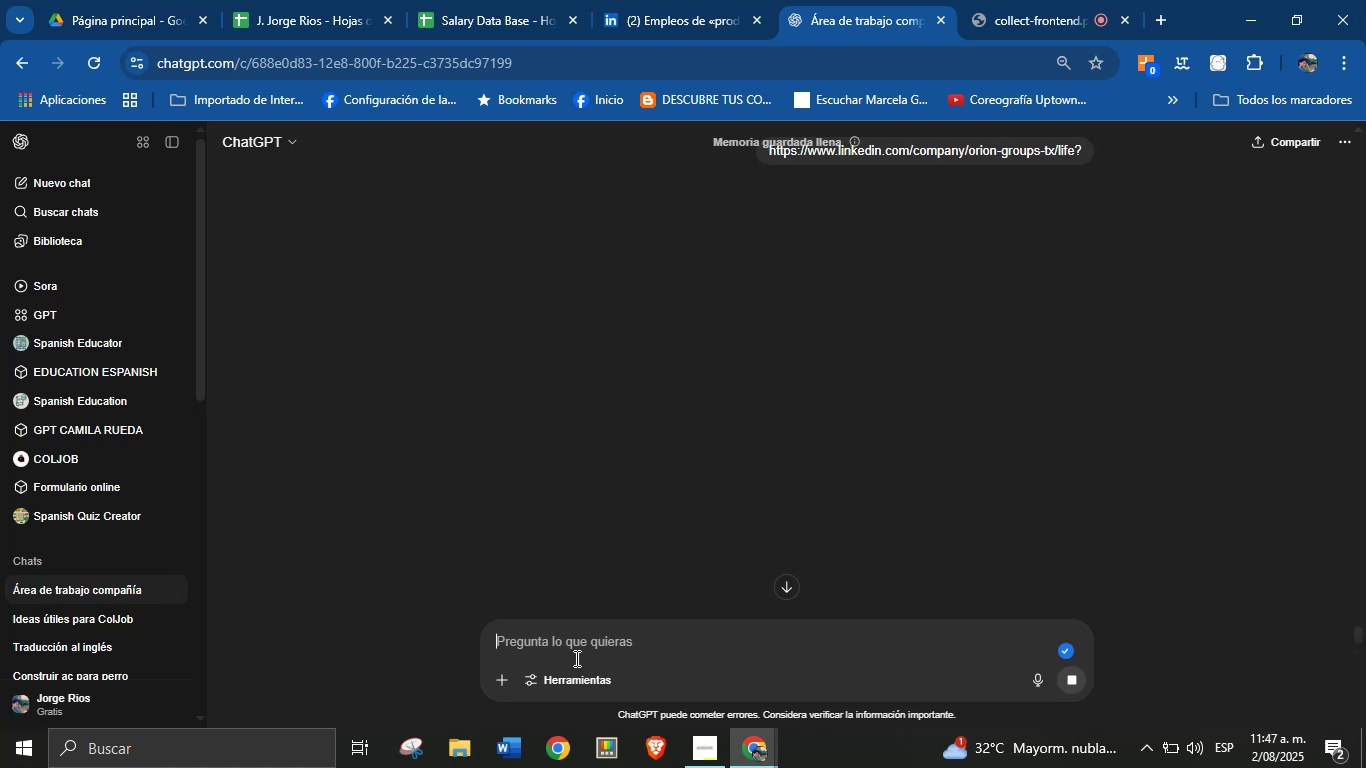 
scroll: coordinate [670, 375], scroll_direction: down, amount: 3.0
 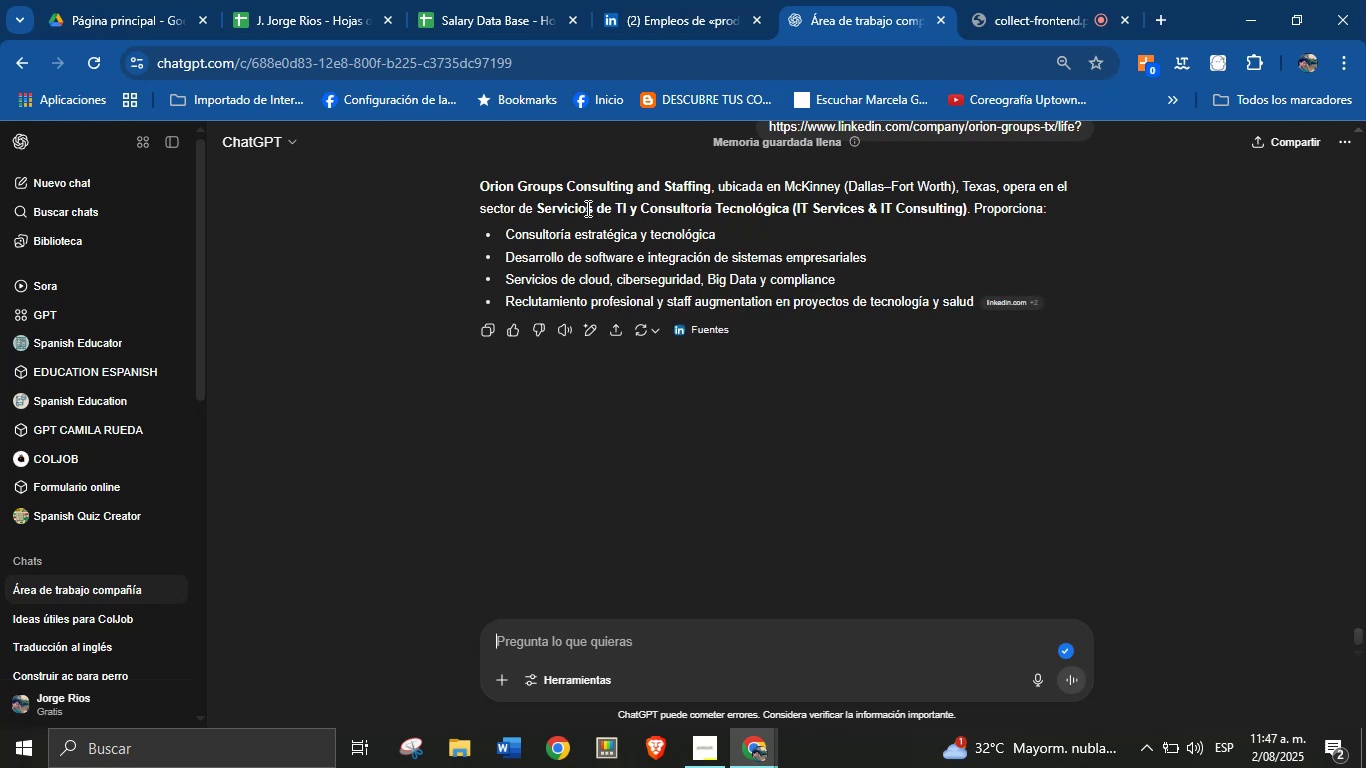 
wait(11.78)
 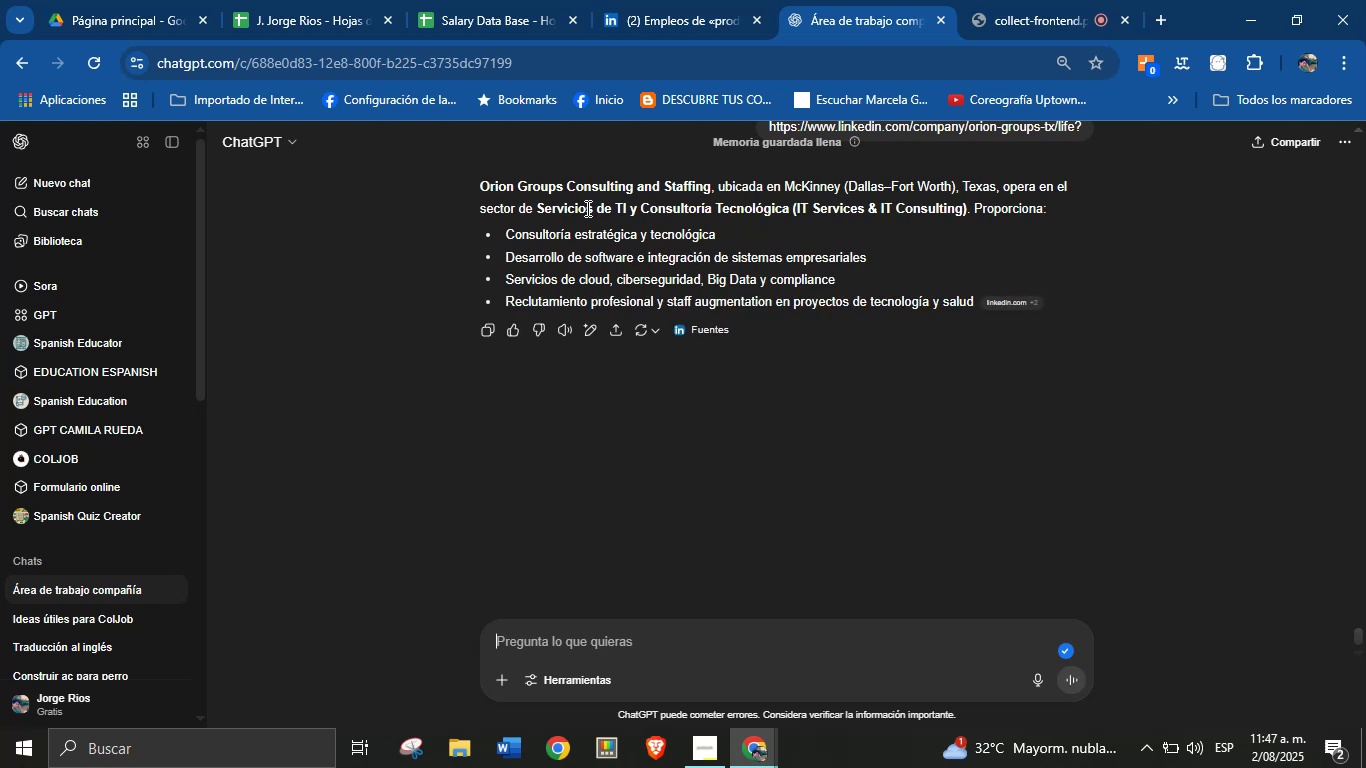 
left_click_drag(start_coordinate=[538, 205], to_coordinate=[966, 213])
 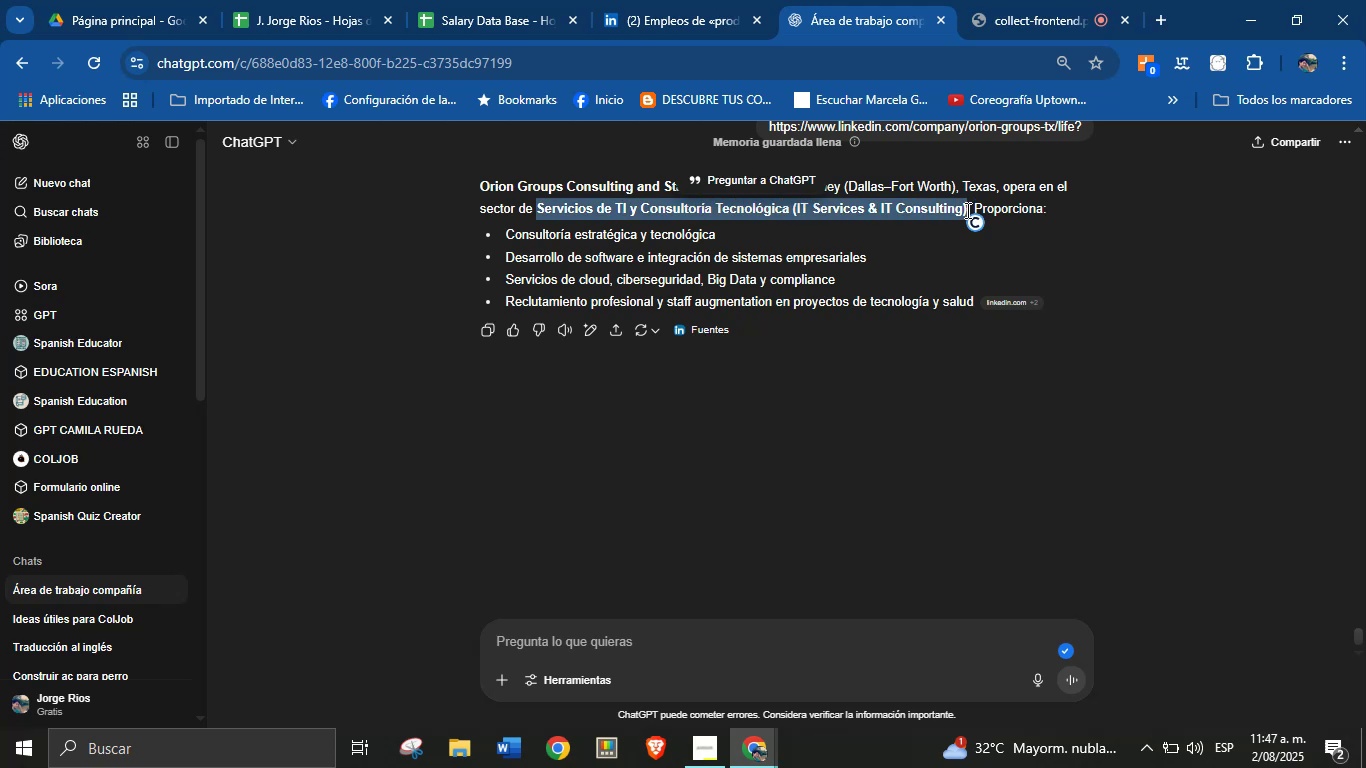 
key(Control+C)
 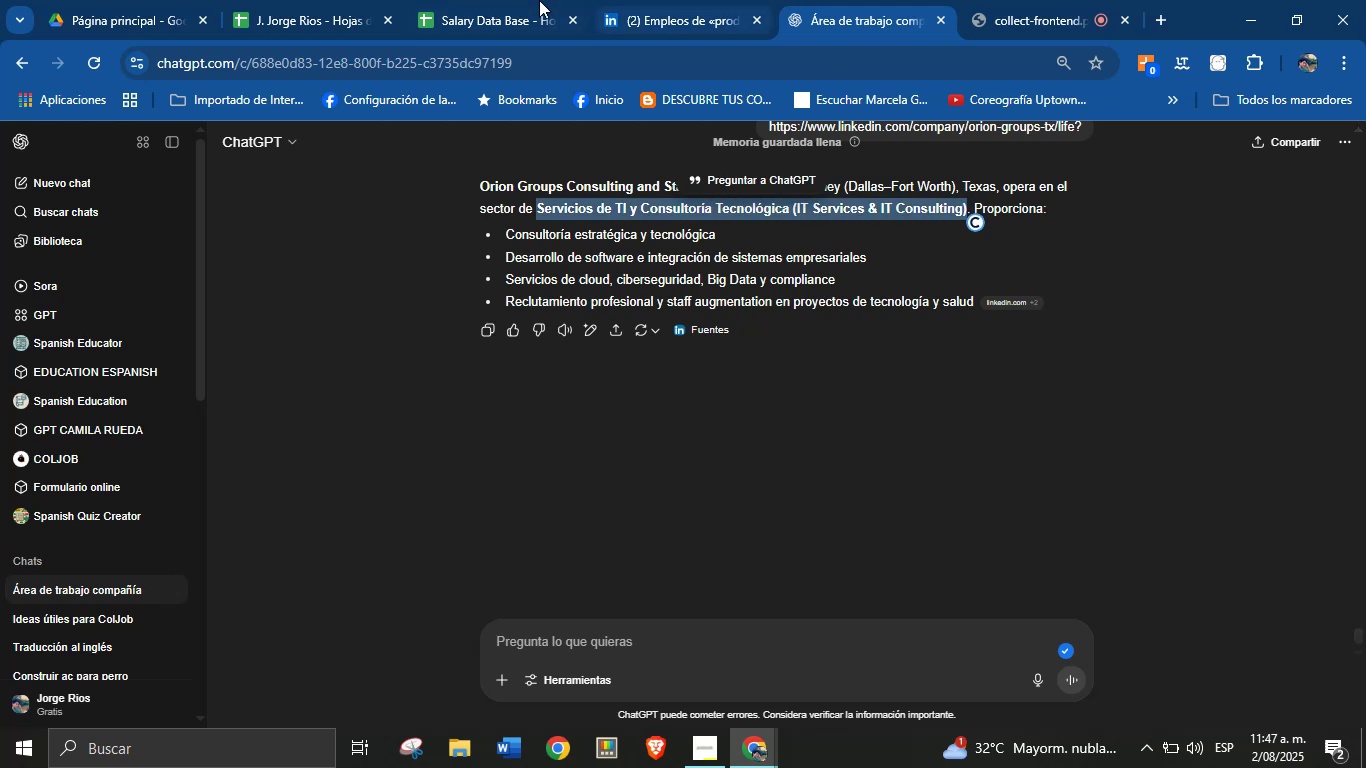 
left_click([536, 0])
 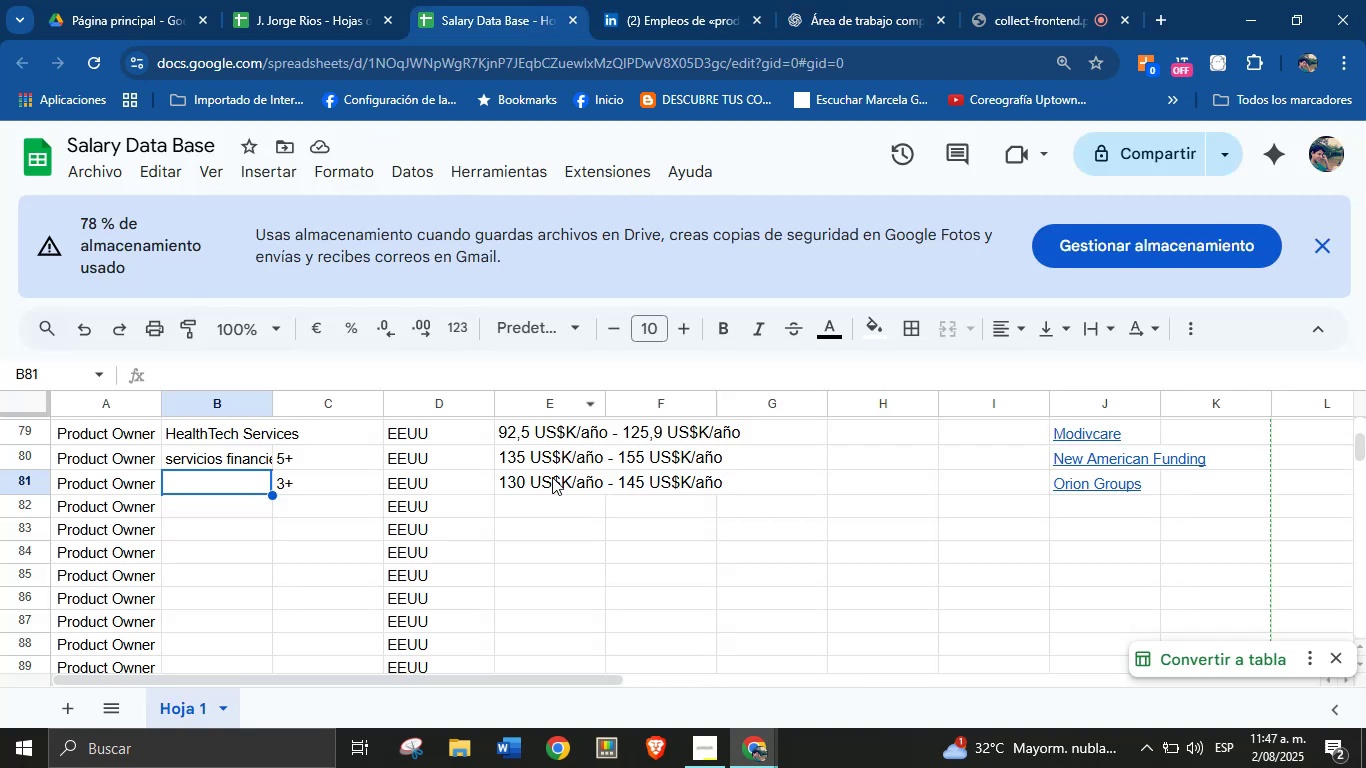 
hold_key(key=ControlLeft, duration=0.41)
 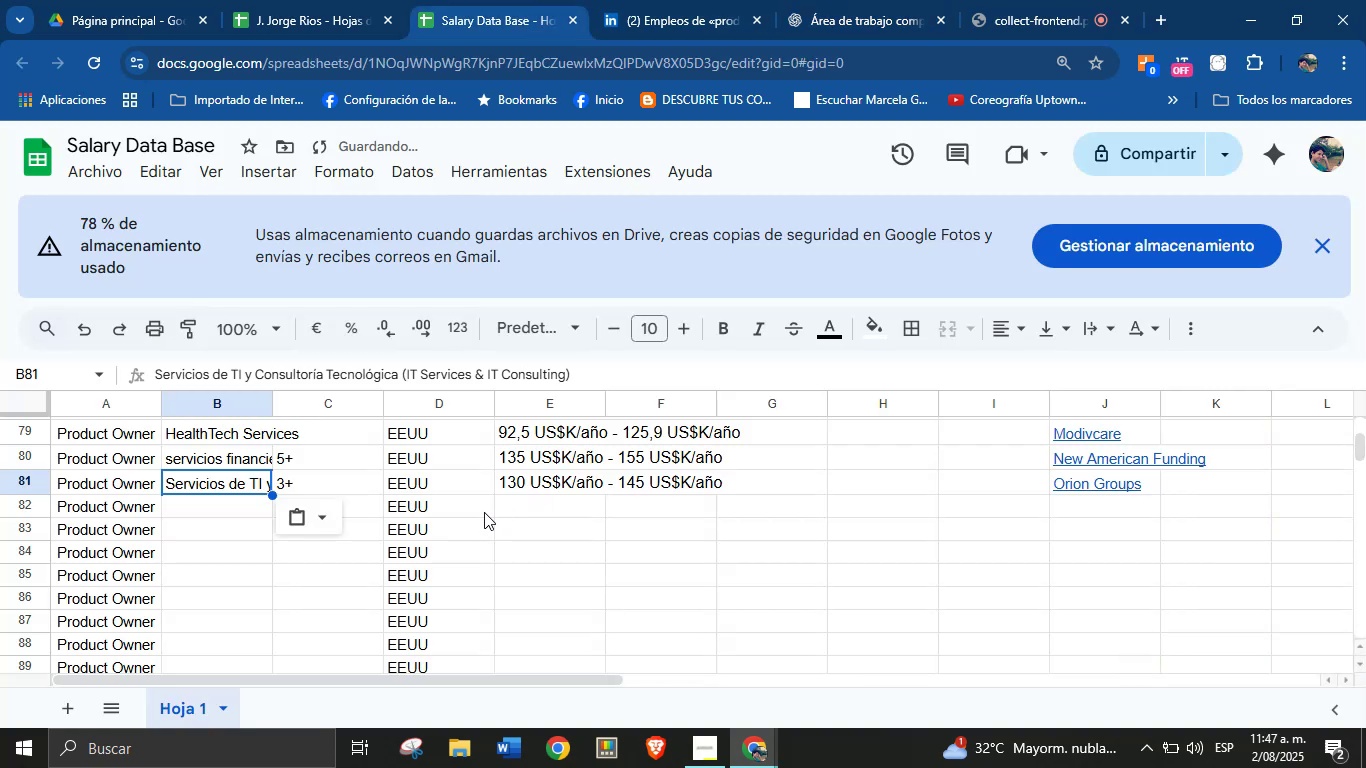 